 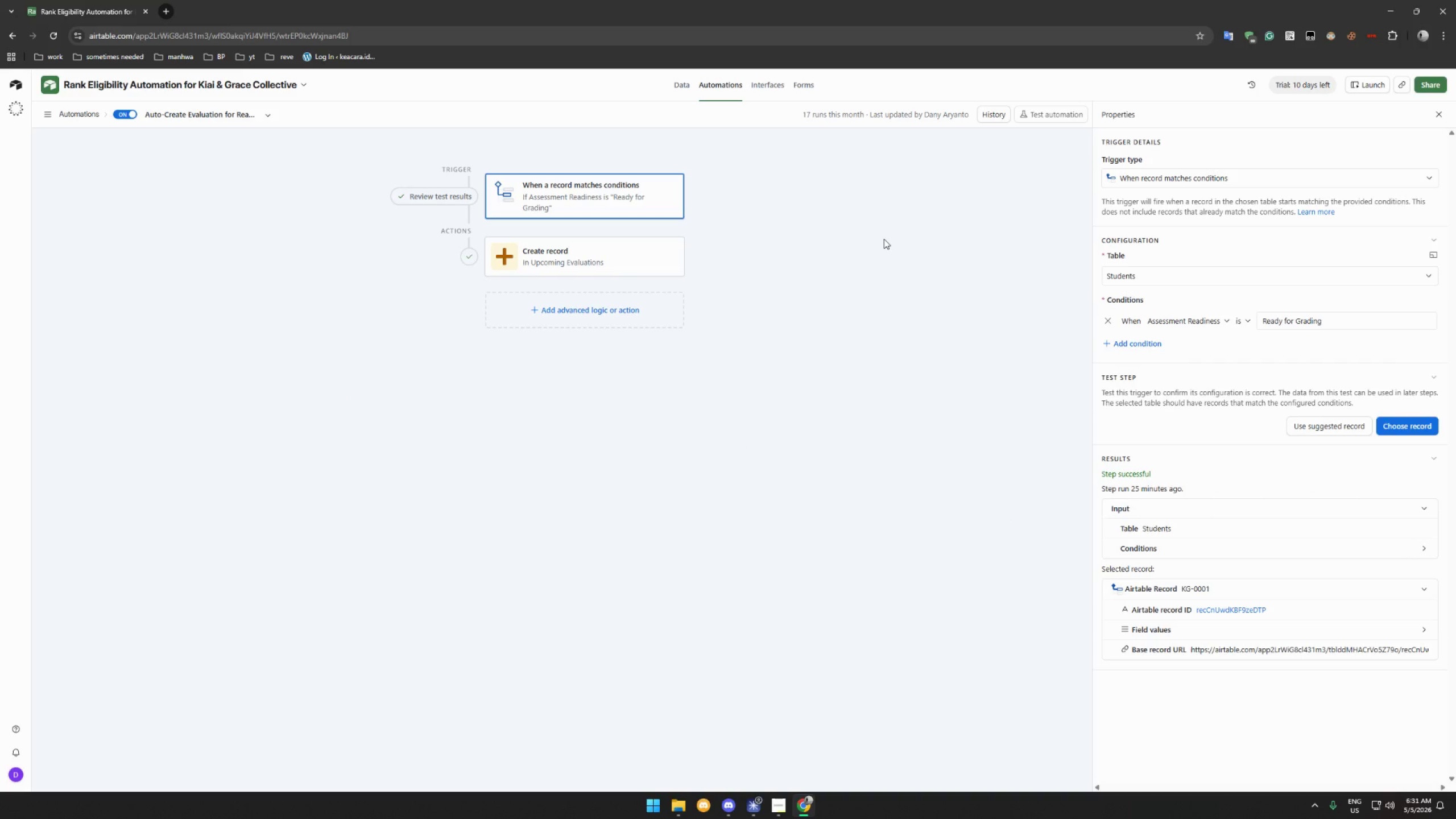 
type(docs)
 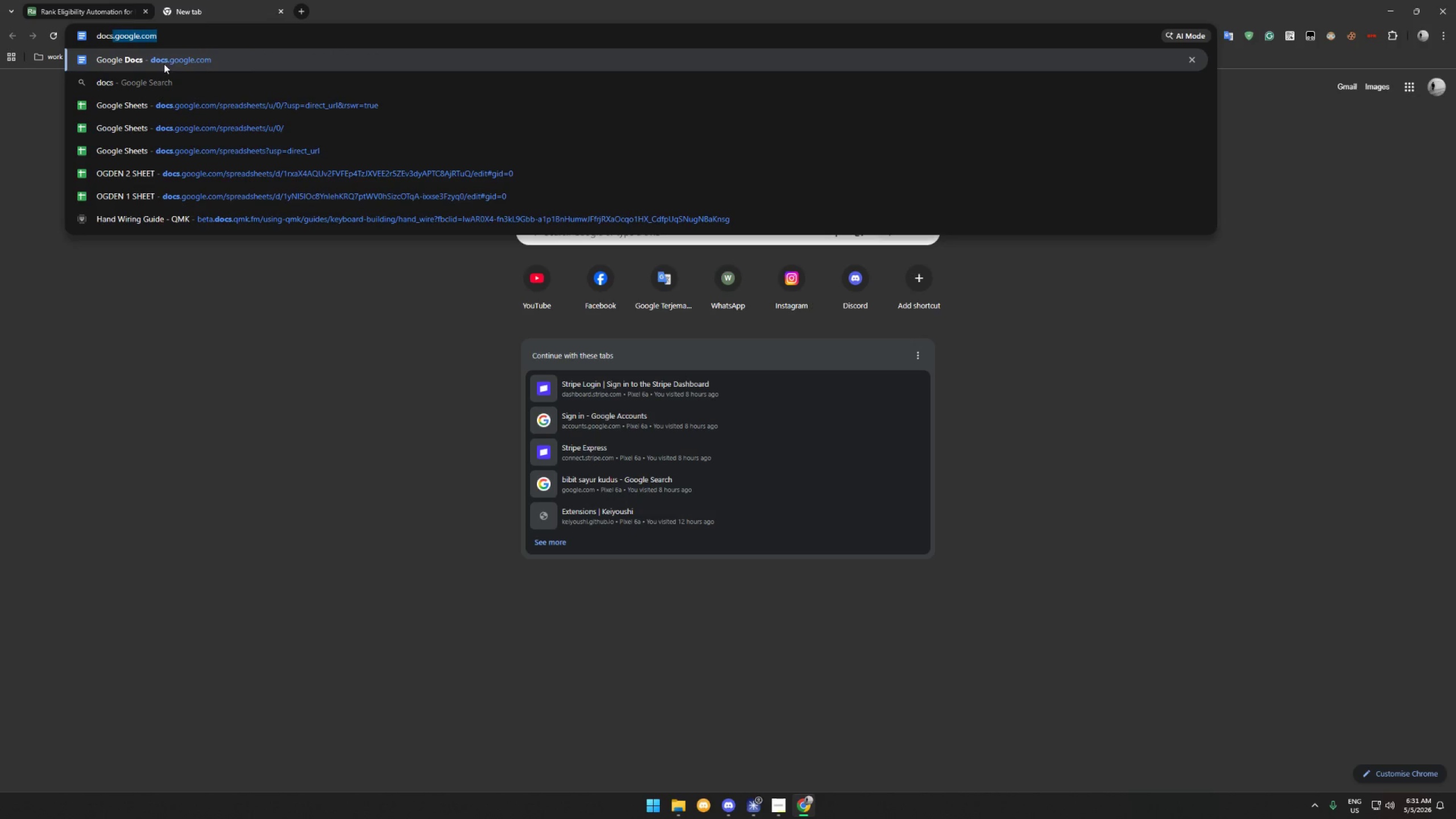 
left_click([172, 59])
 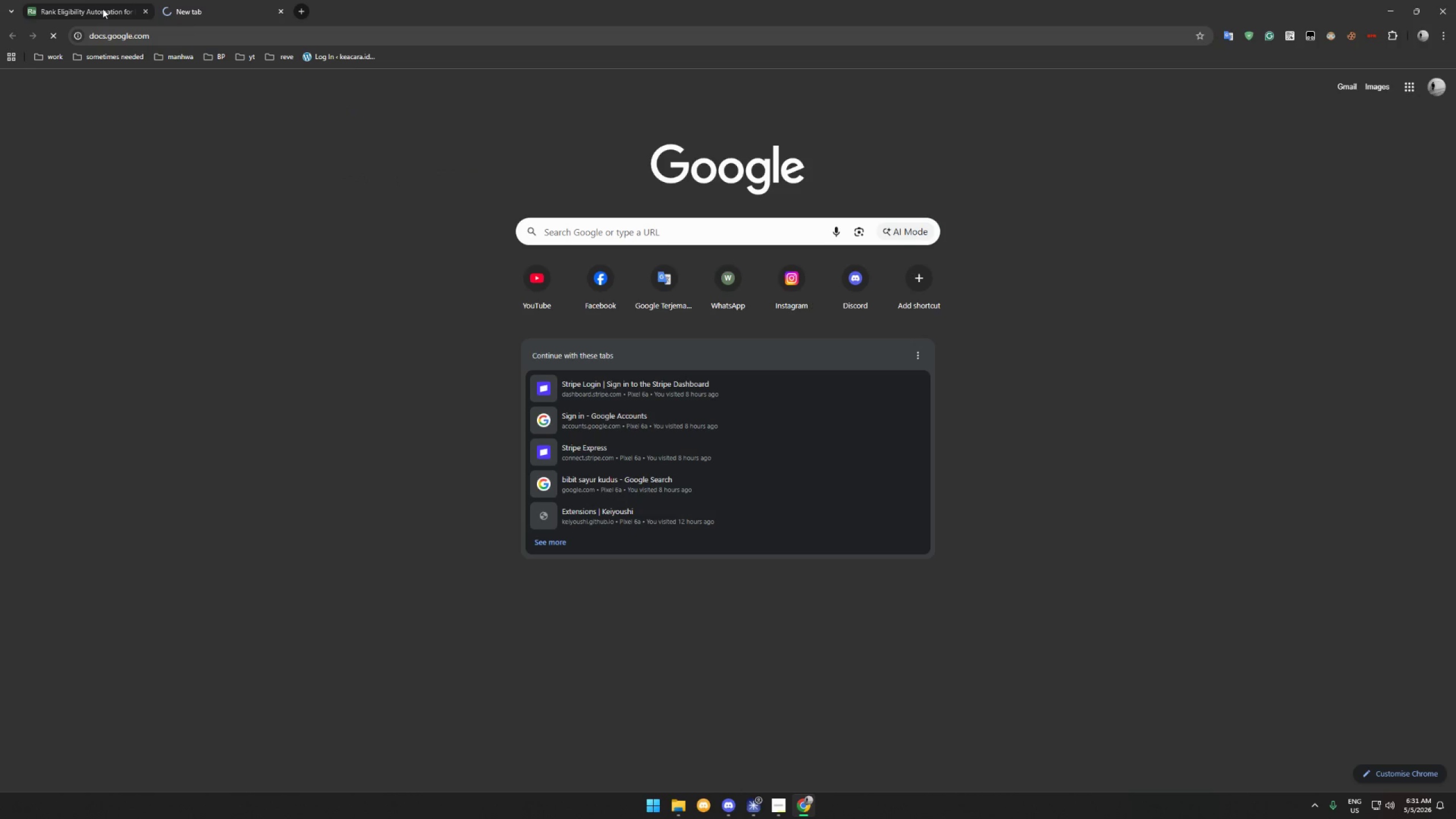 
left_click([102, 9])
 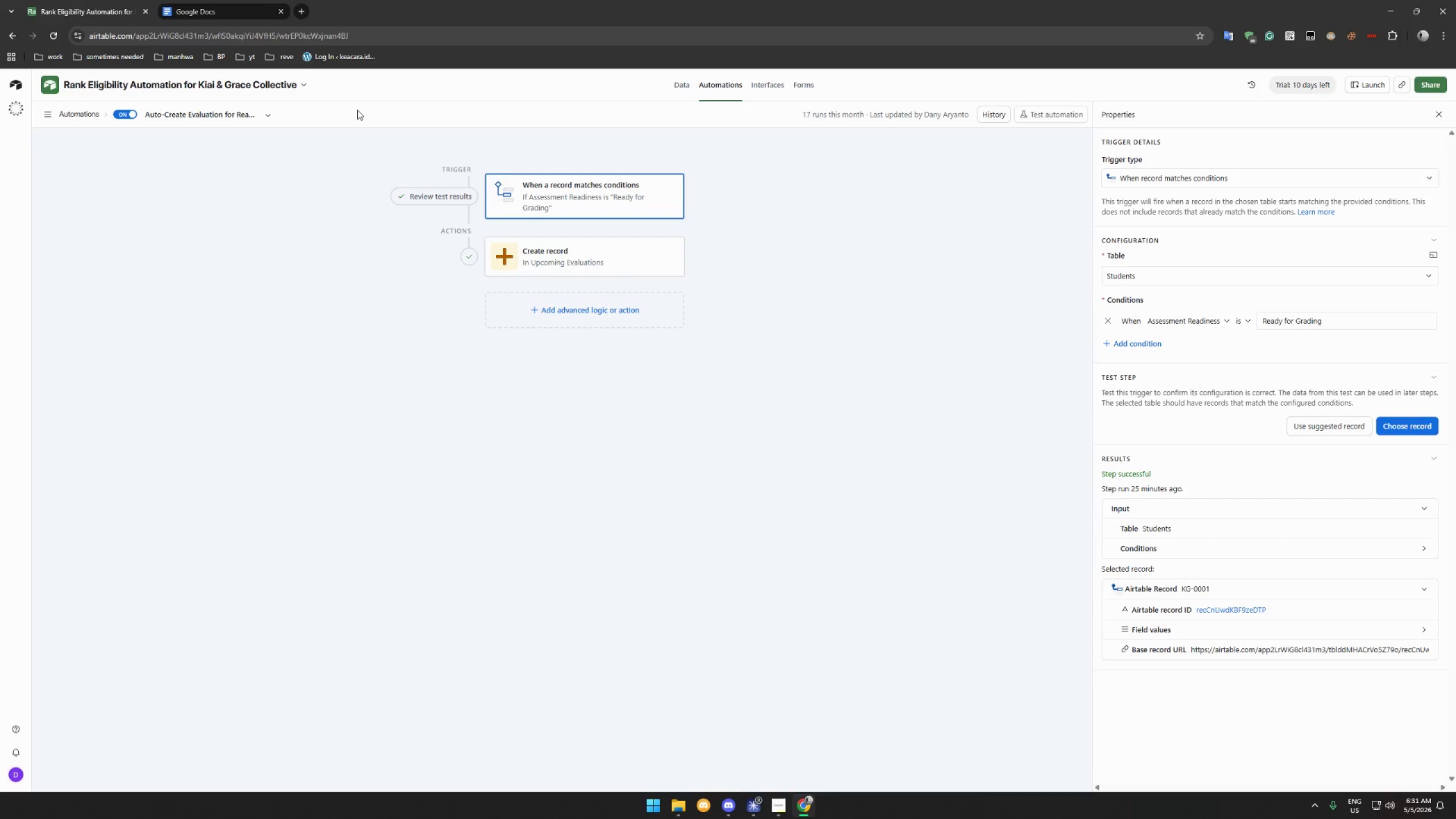 
left_click([223, 13])
 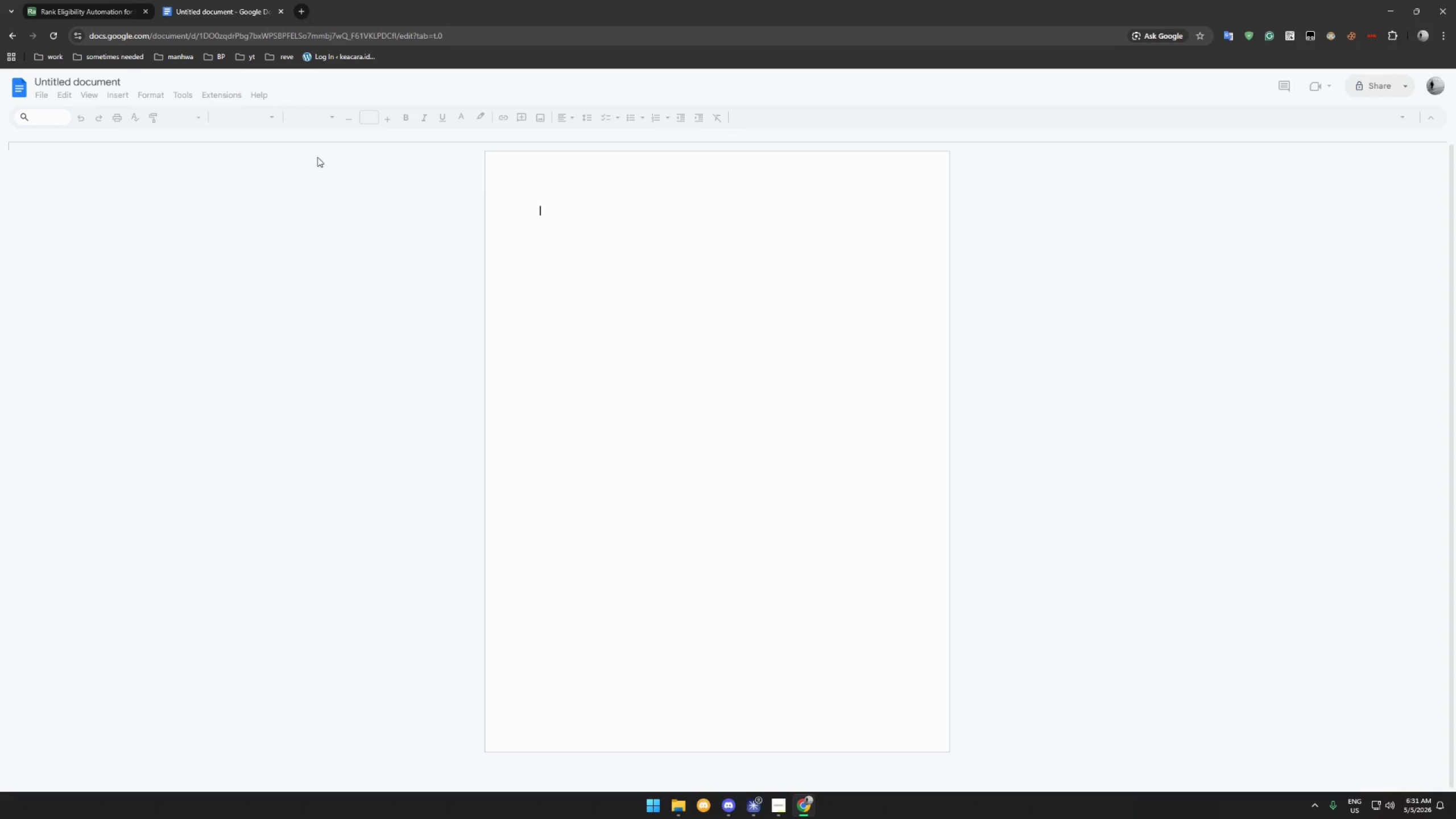 
left_click([102, 7])
 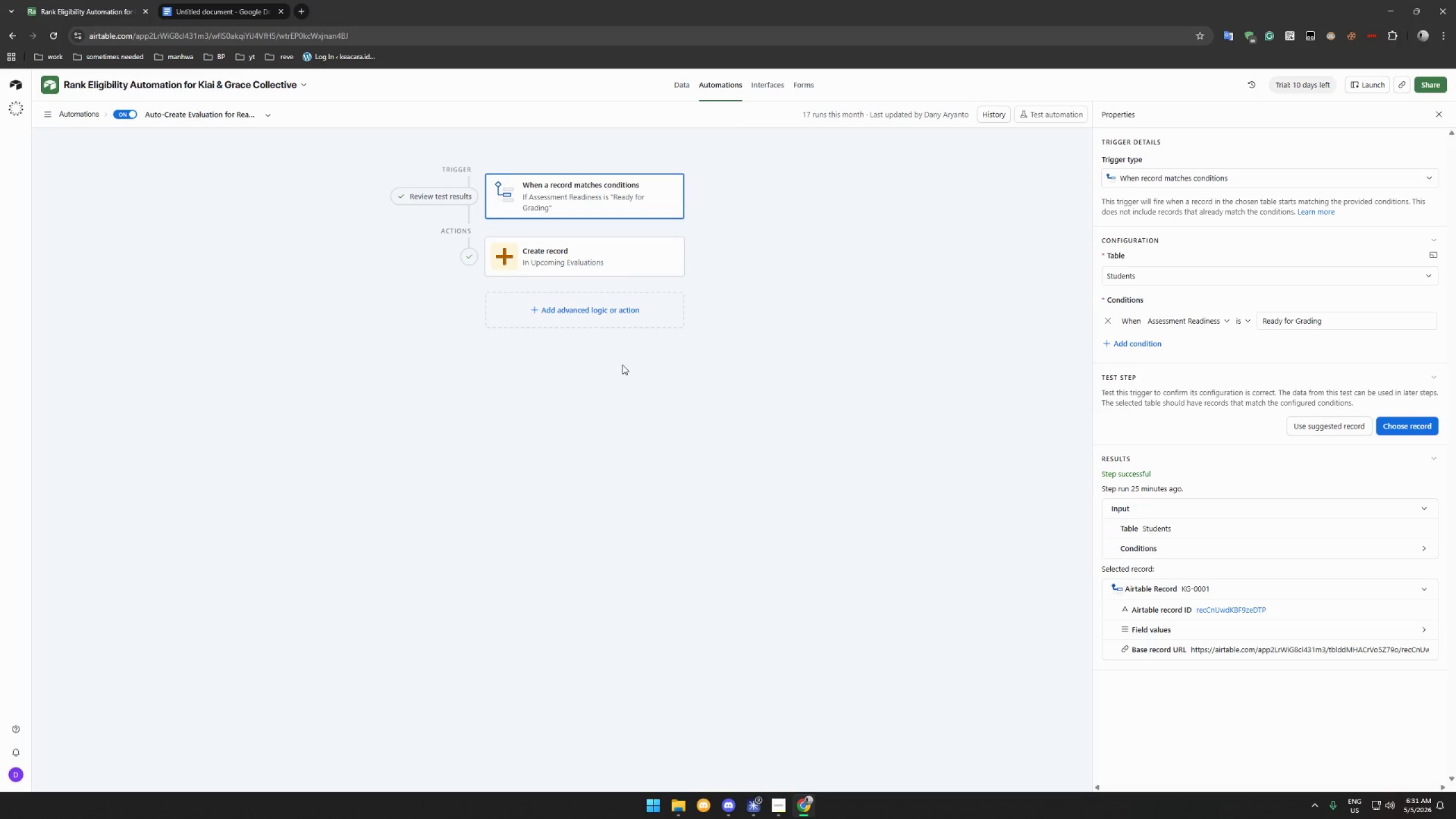 
key(PrintScreen)
 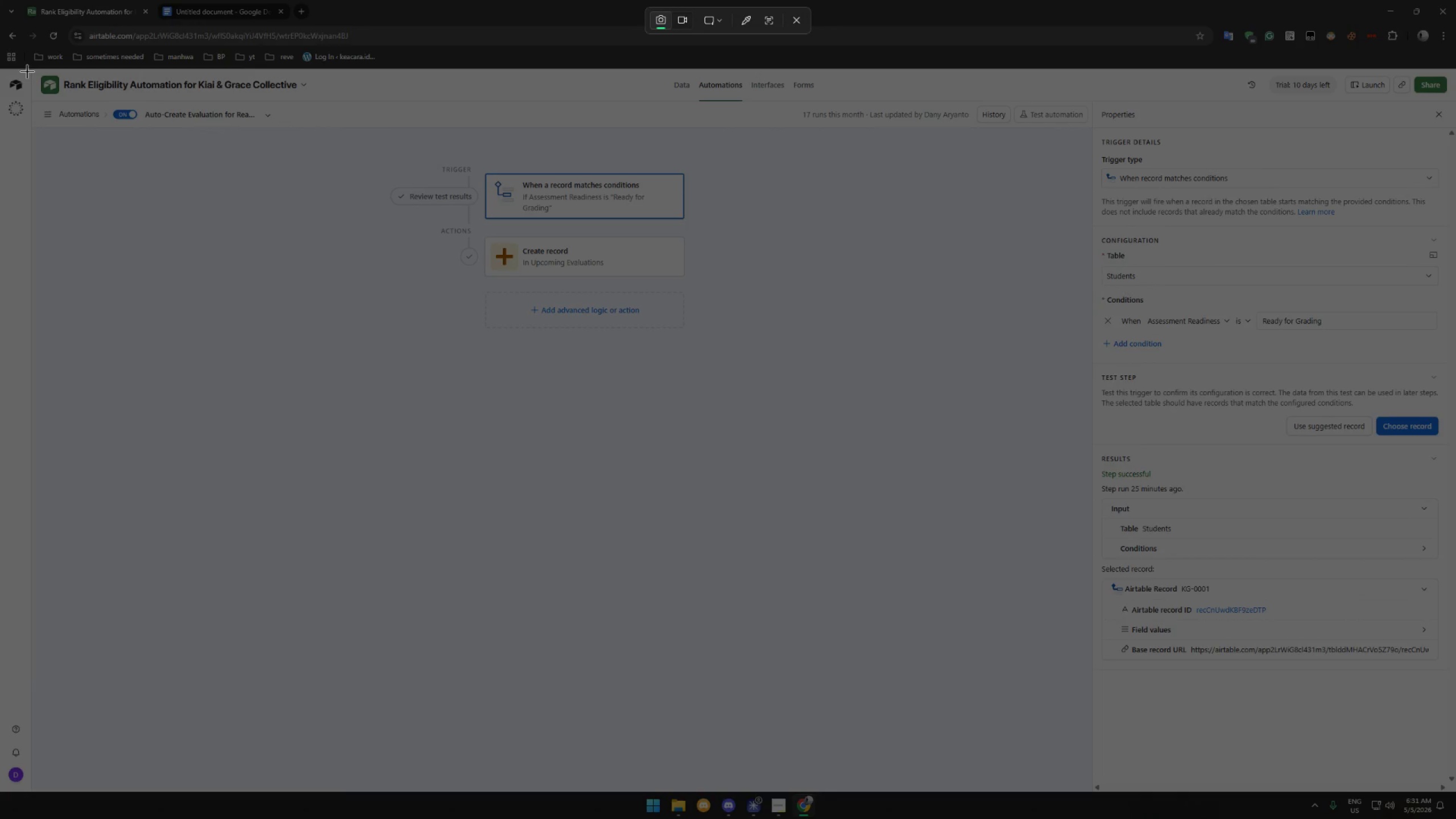 
left_click_drag(start_coordinate=[3, 71], to_coordinate=[1453, 788])
 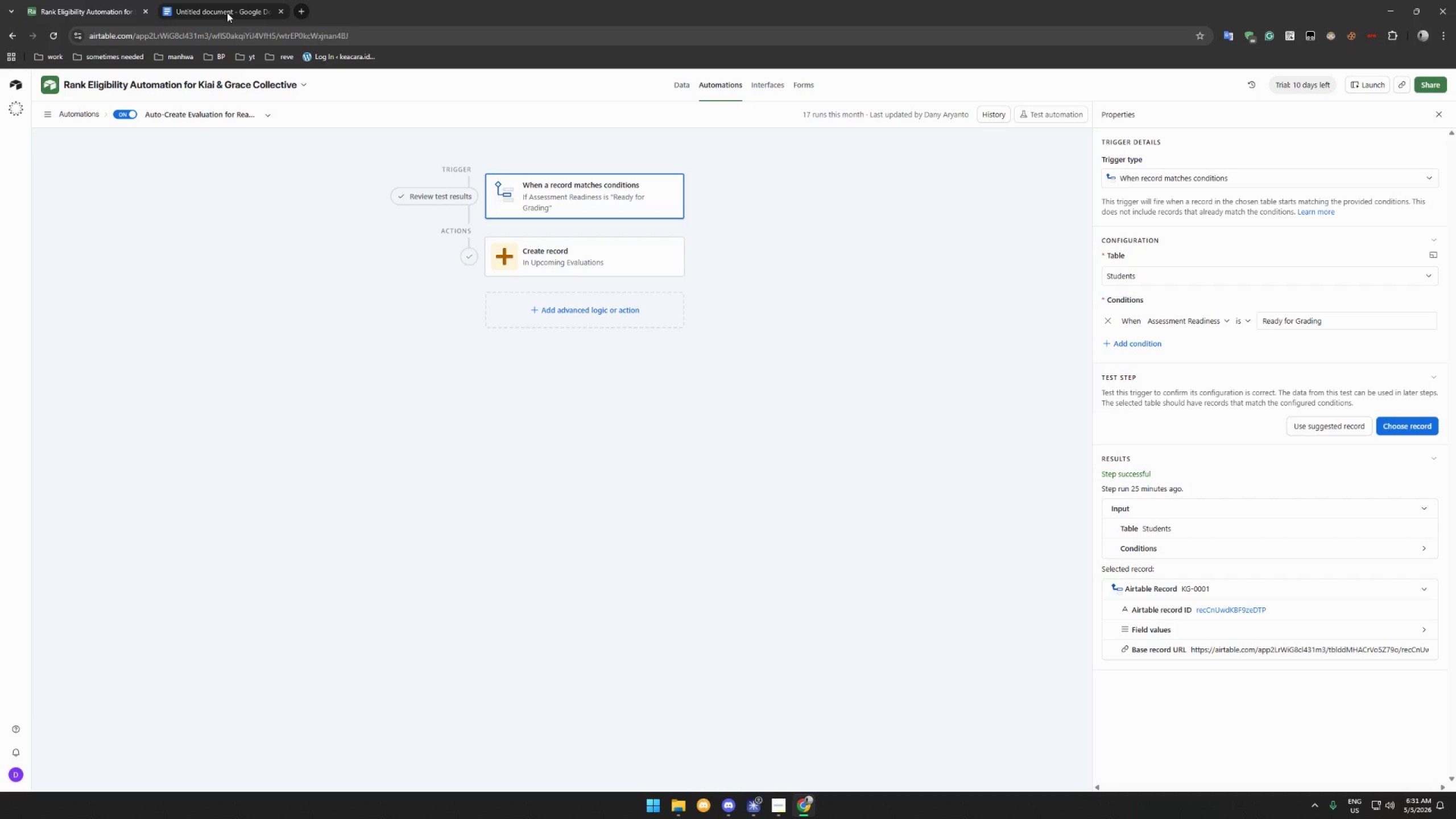 
left_click([227, 13])
 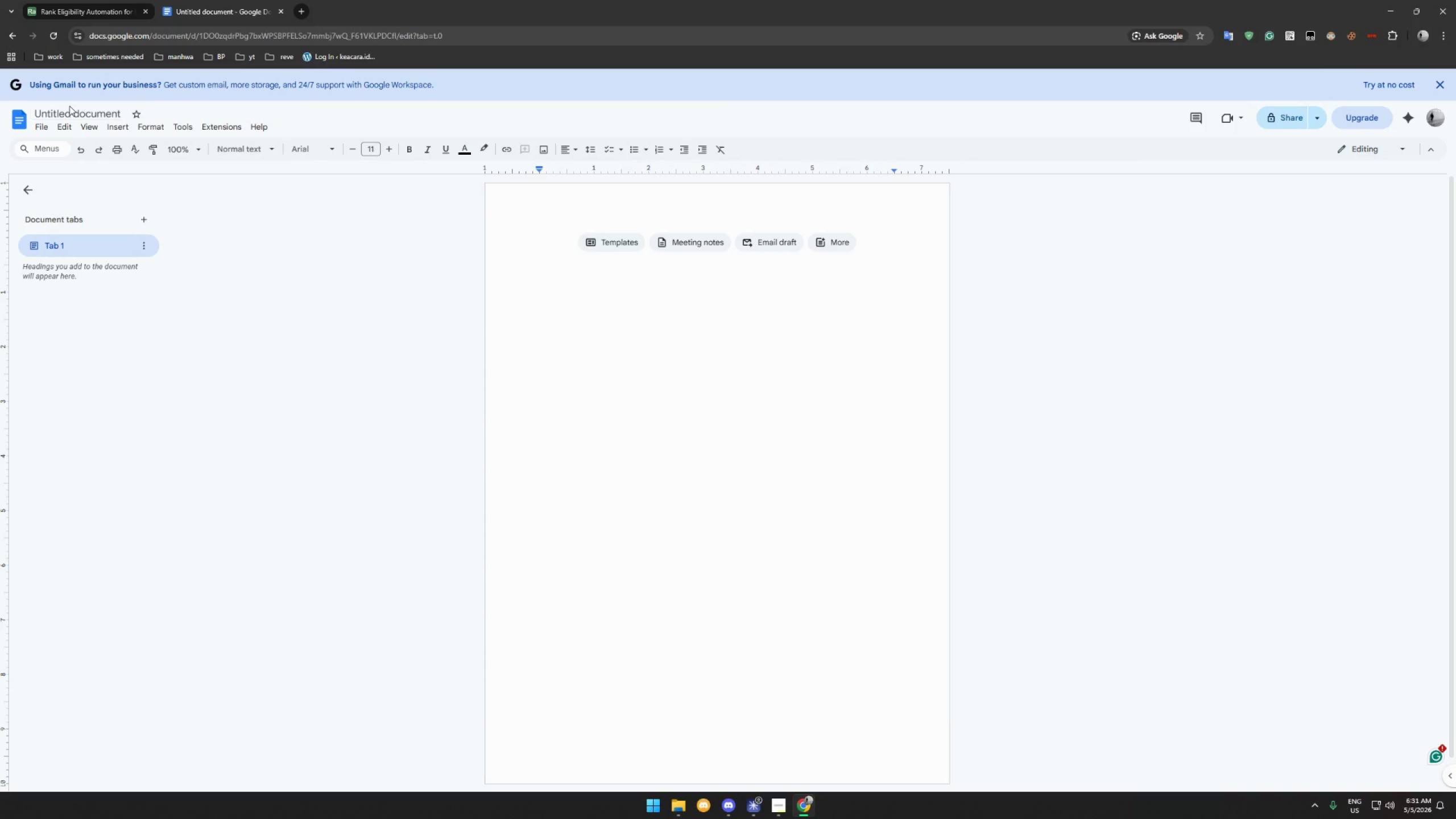 
double_click([69, 110])
 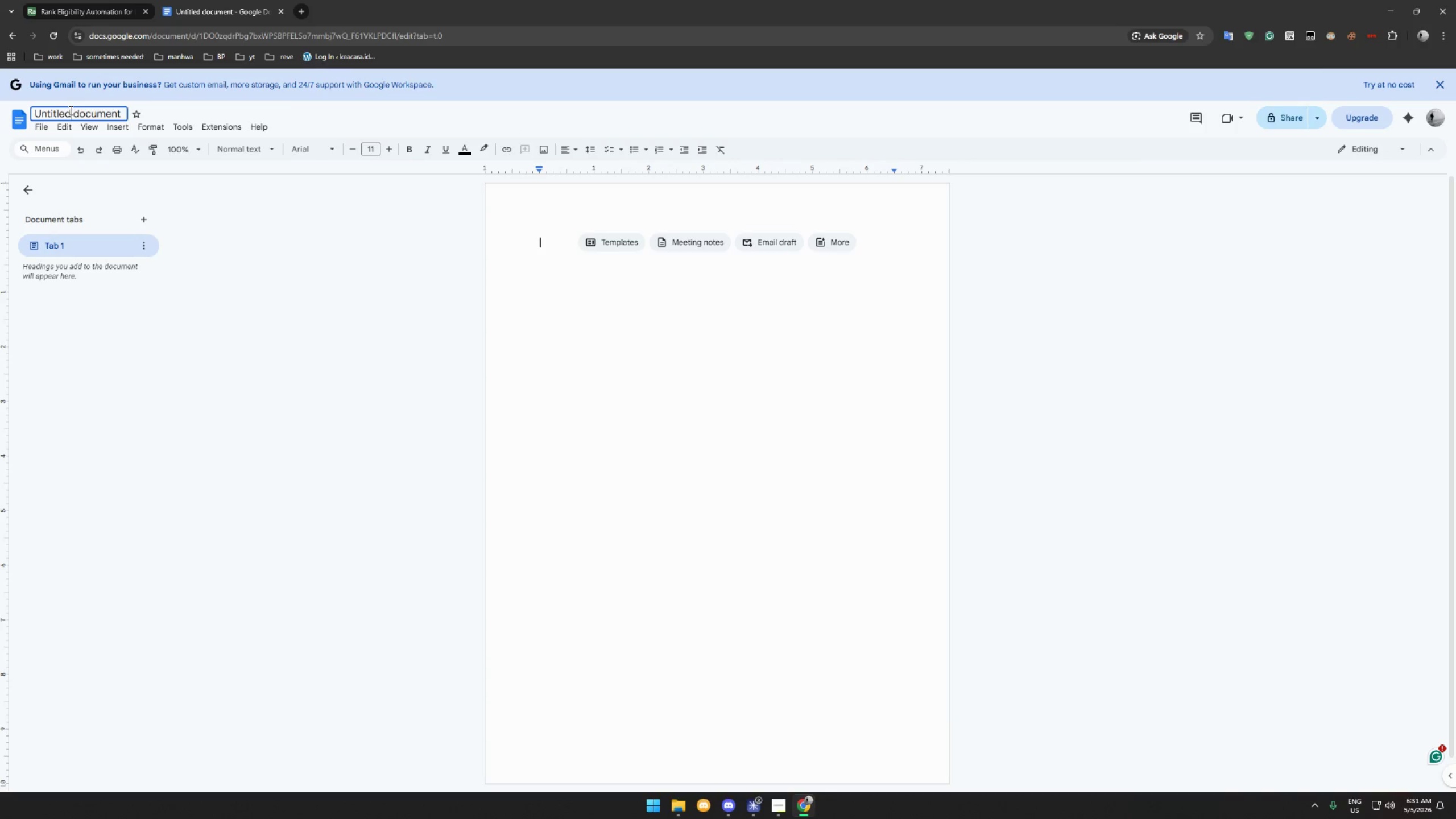 
triple_click([69, 110])
 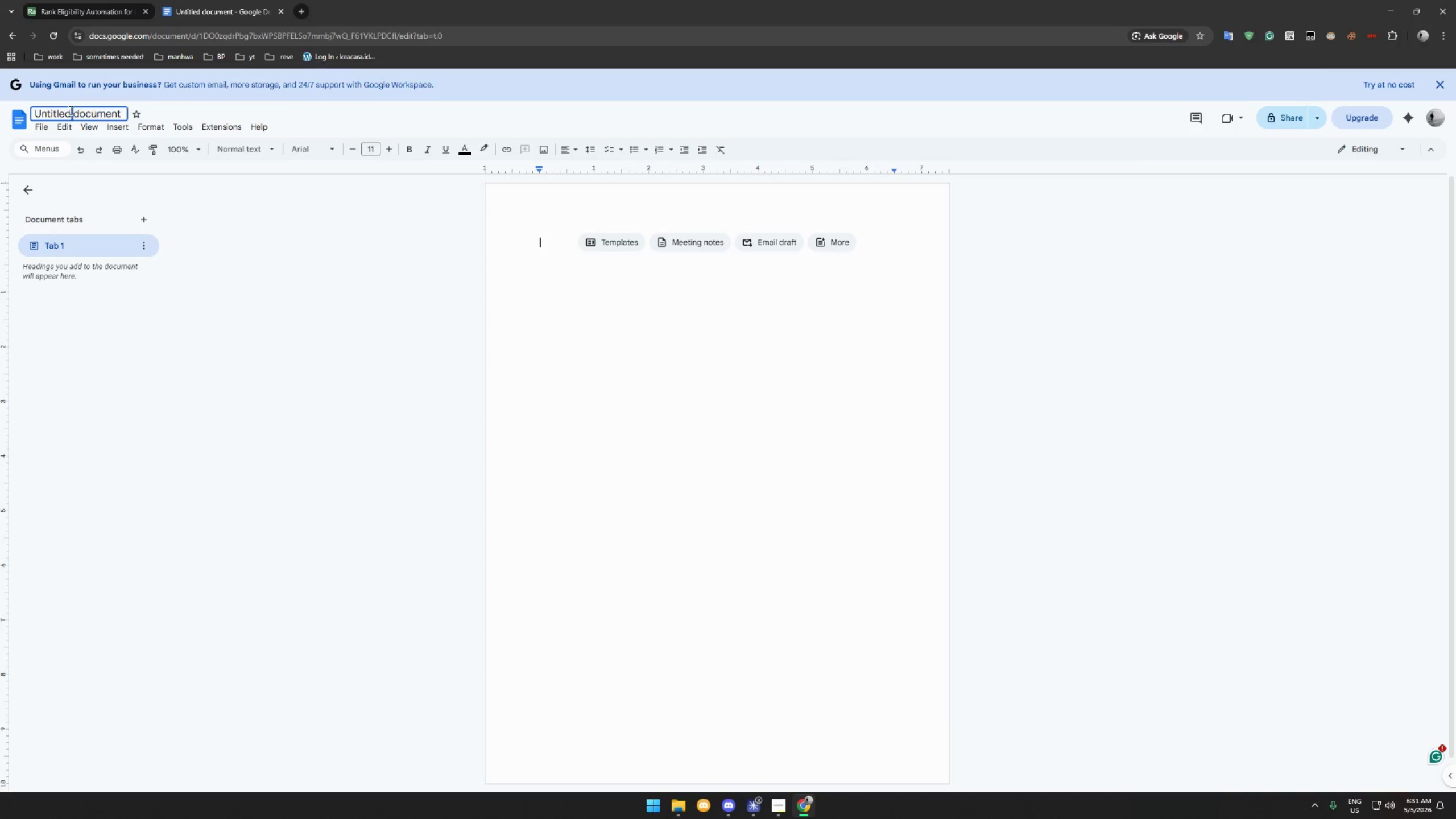 
triple_click([69, 110])
 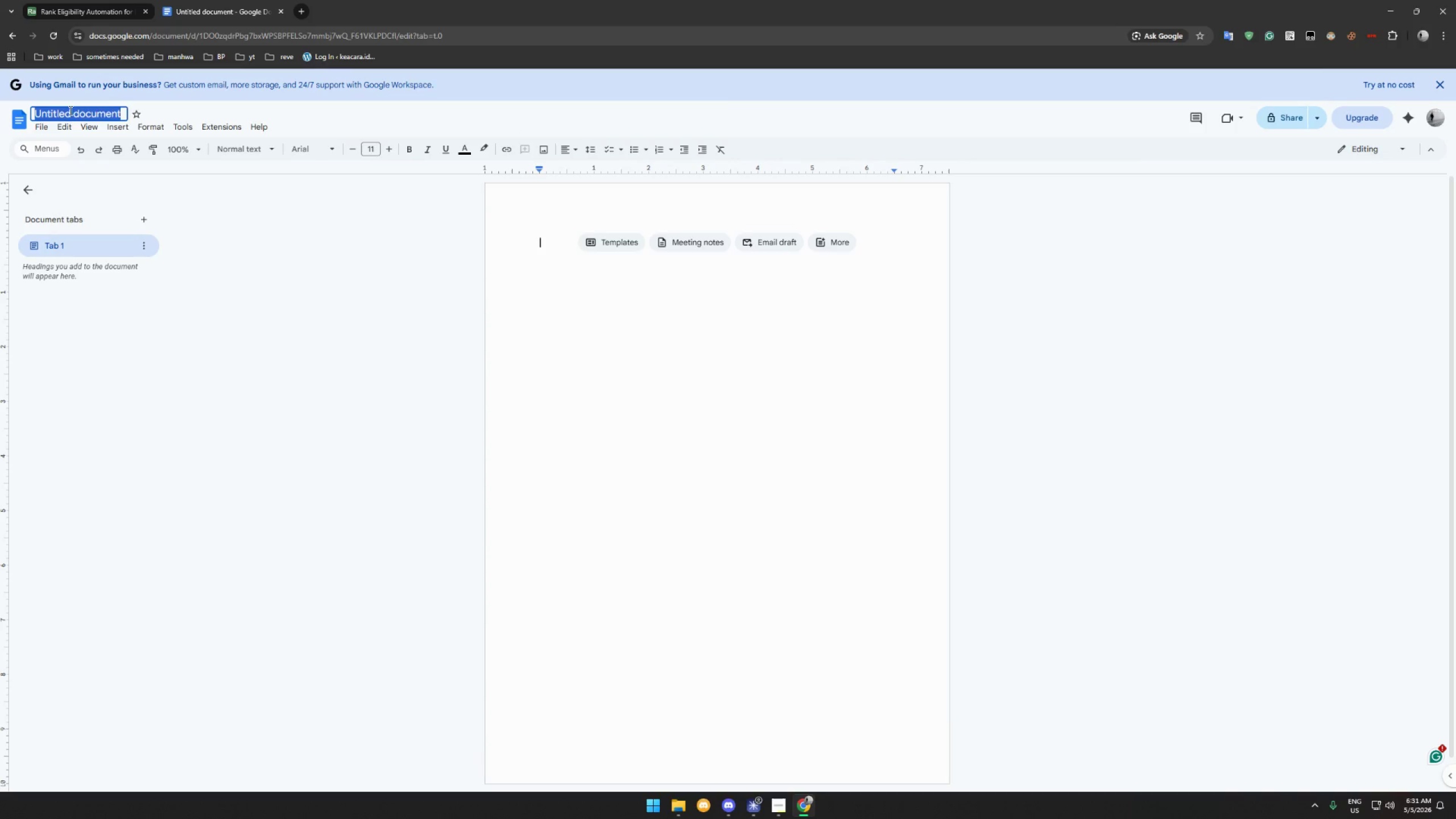 
type(Automation Logic)
 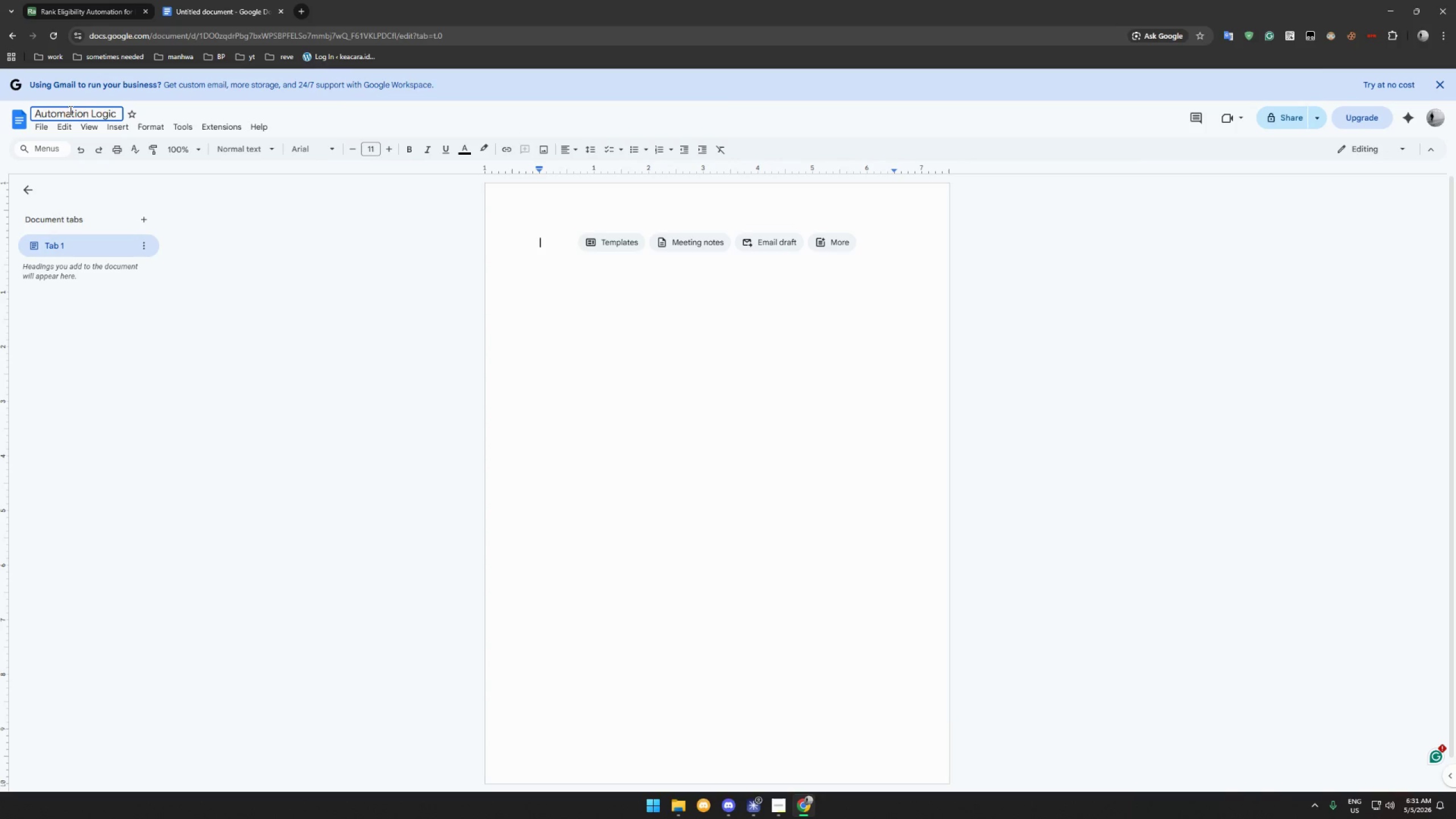 
left_click([619, 369])
 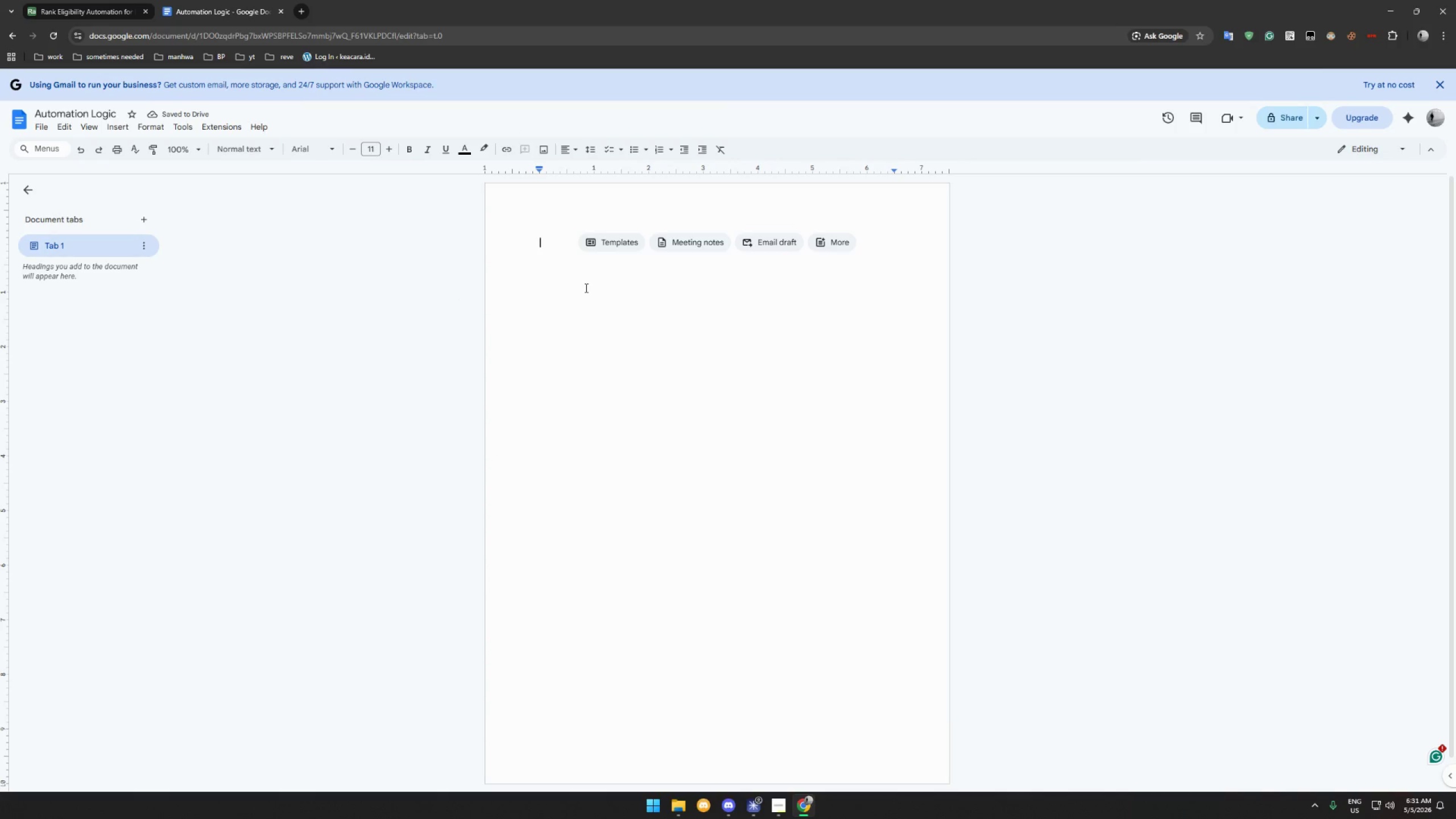 
key(Control+V)
 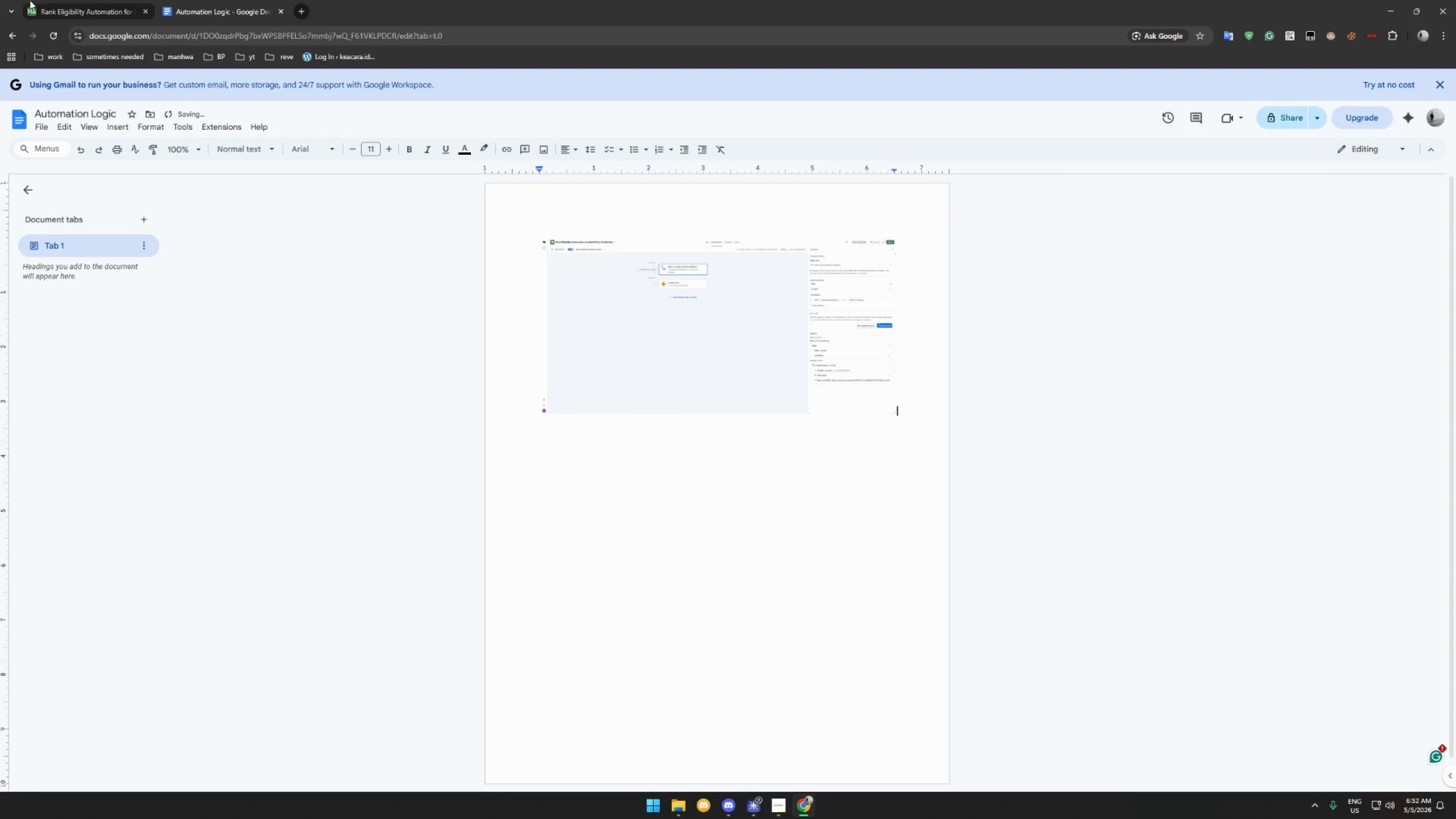 
left_click([59, 10])
 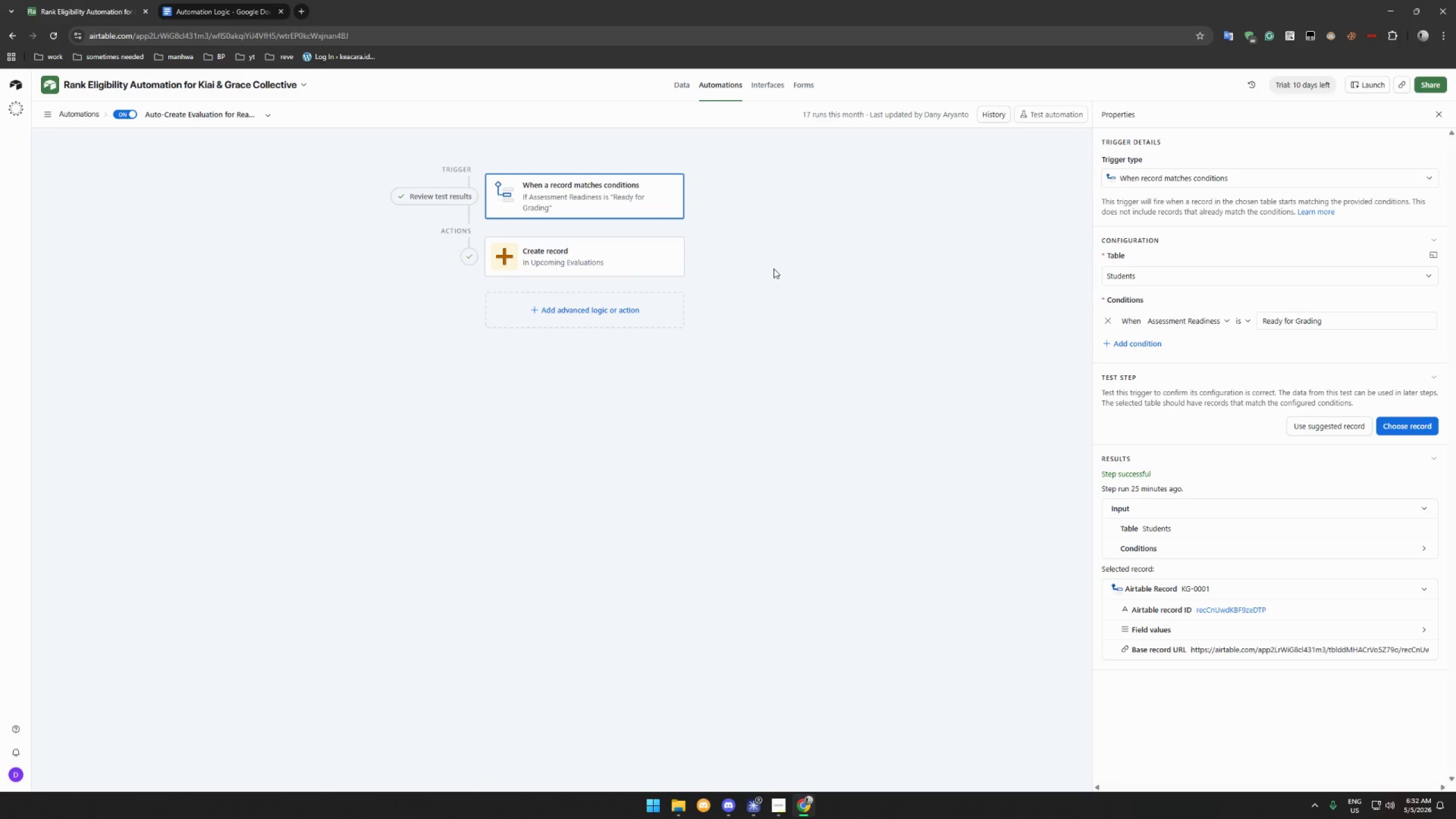 
left_click([635, 258])
 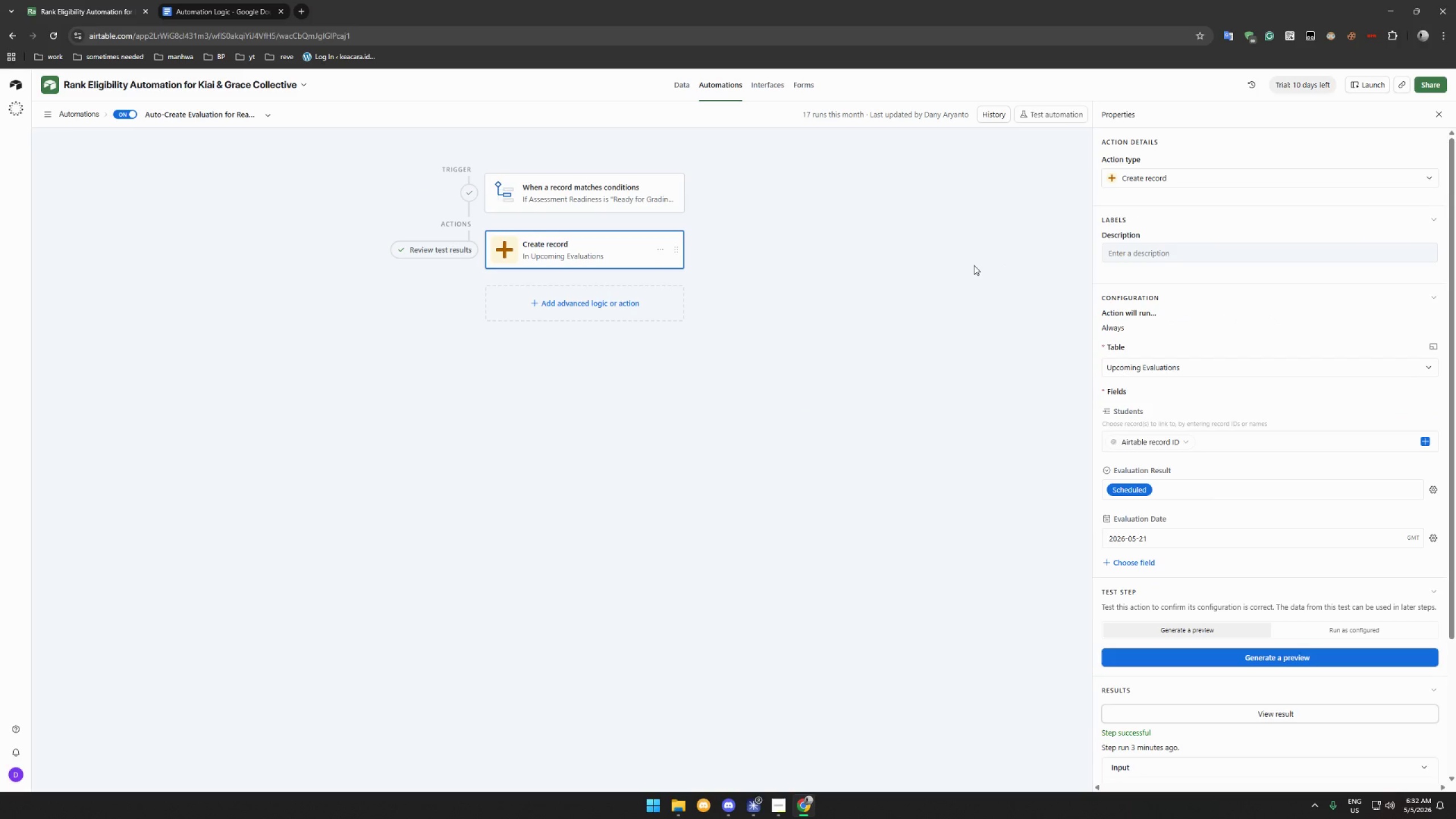 
wait(5.59)
 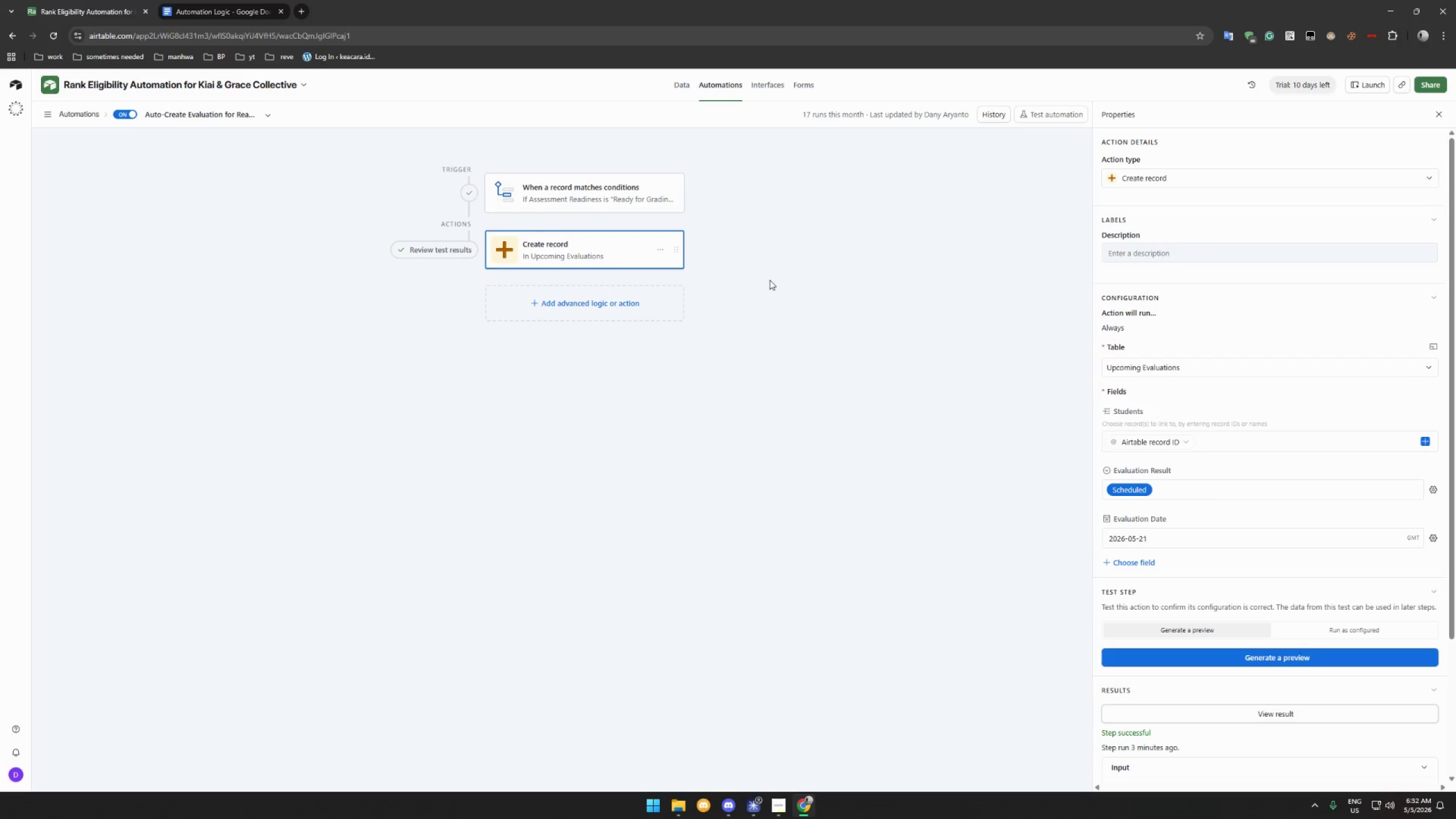 
scroll: coordinate [974, 265], scroll_direction: down, amount: 2.0
 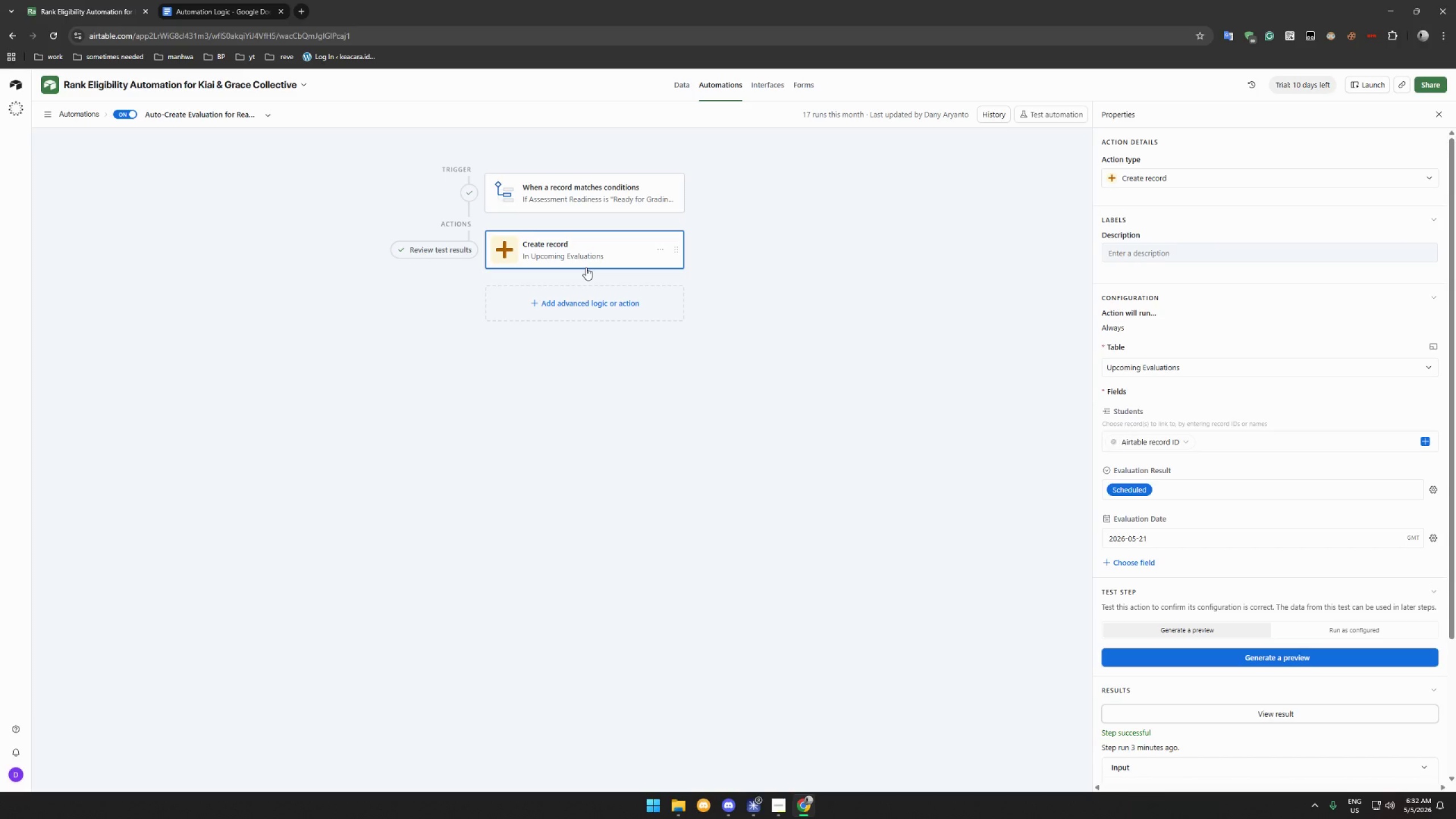 
key(PrintScreen)
 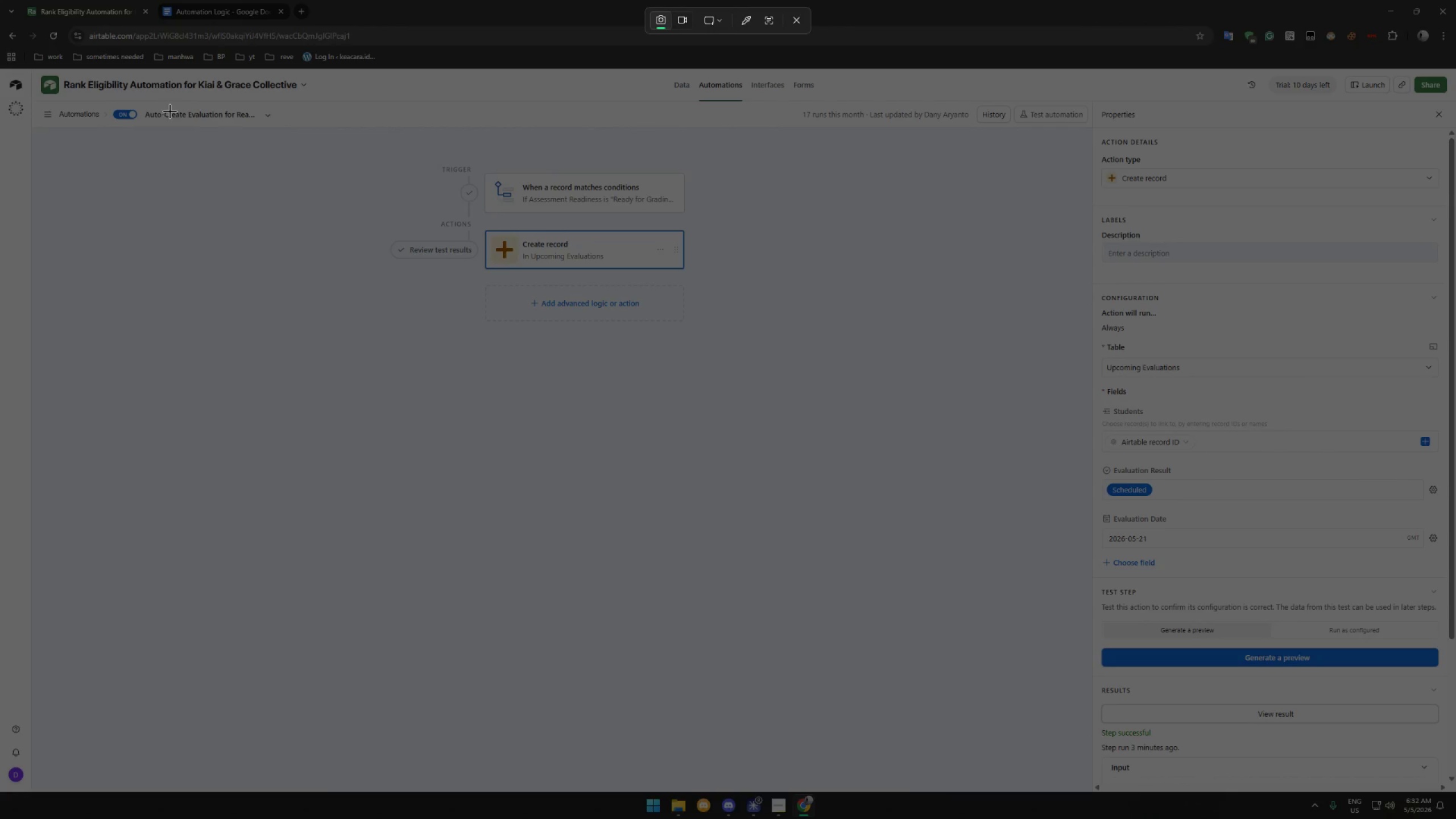 
left_click_drag(start_coordinate=[0, 69], to_coordinate=[1451, 787])
 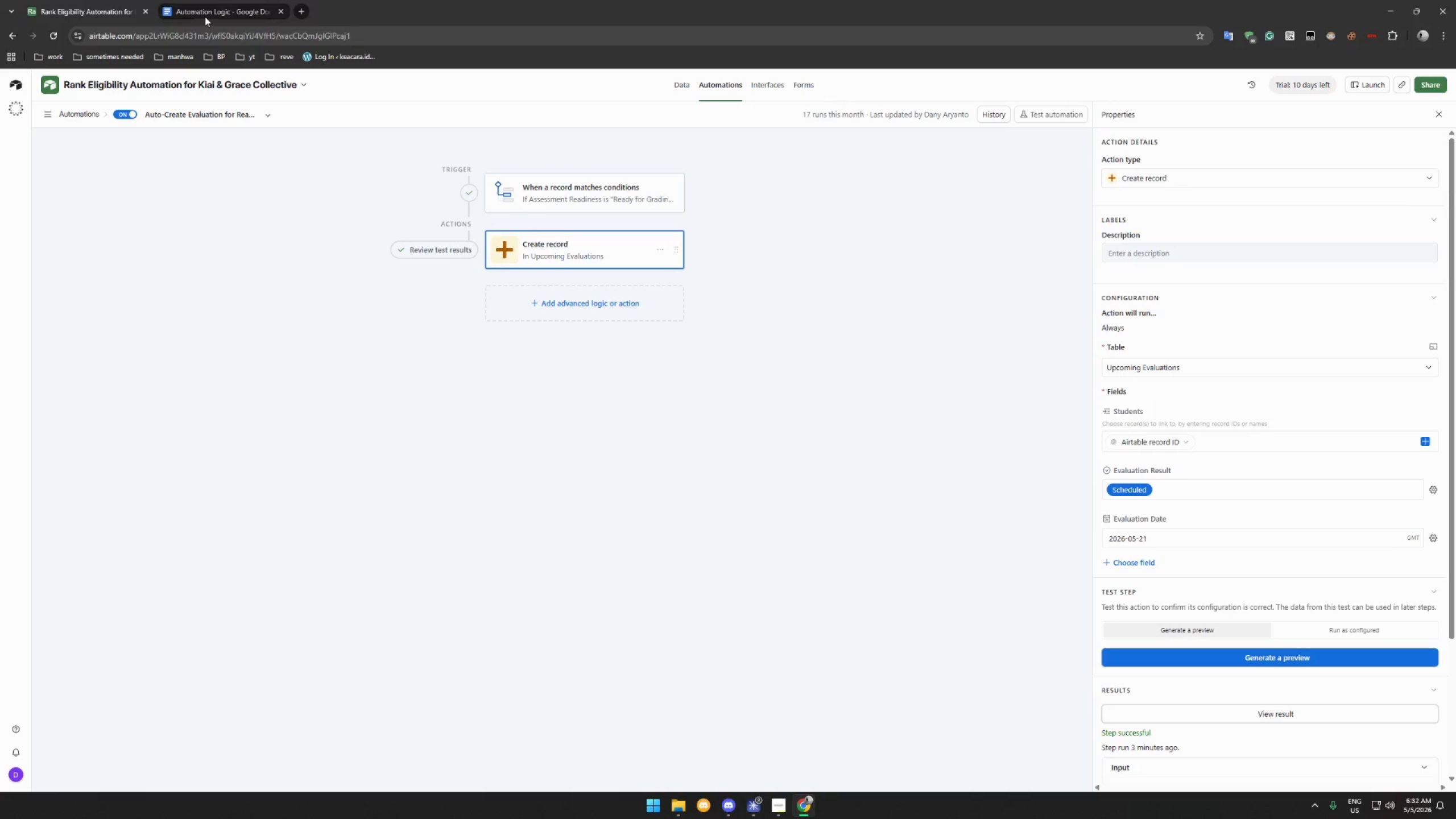 
left_click([205, 14])
 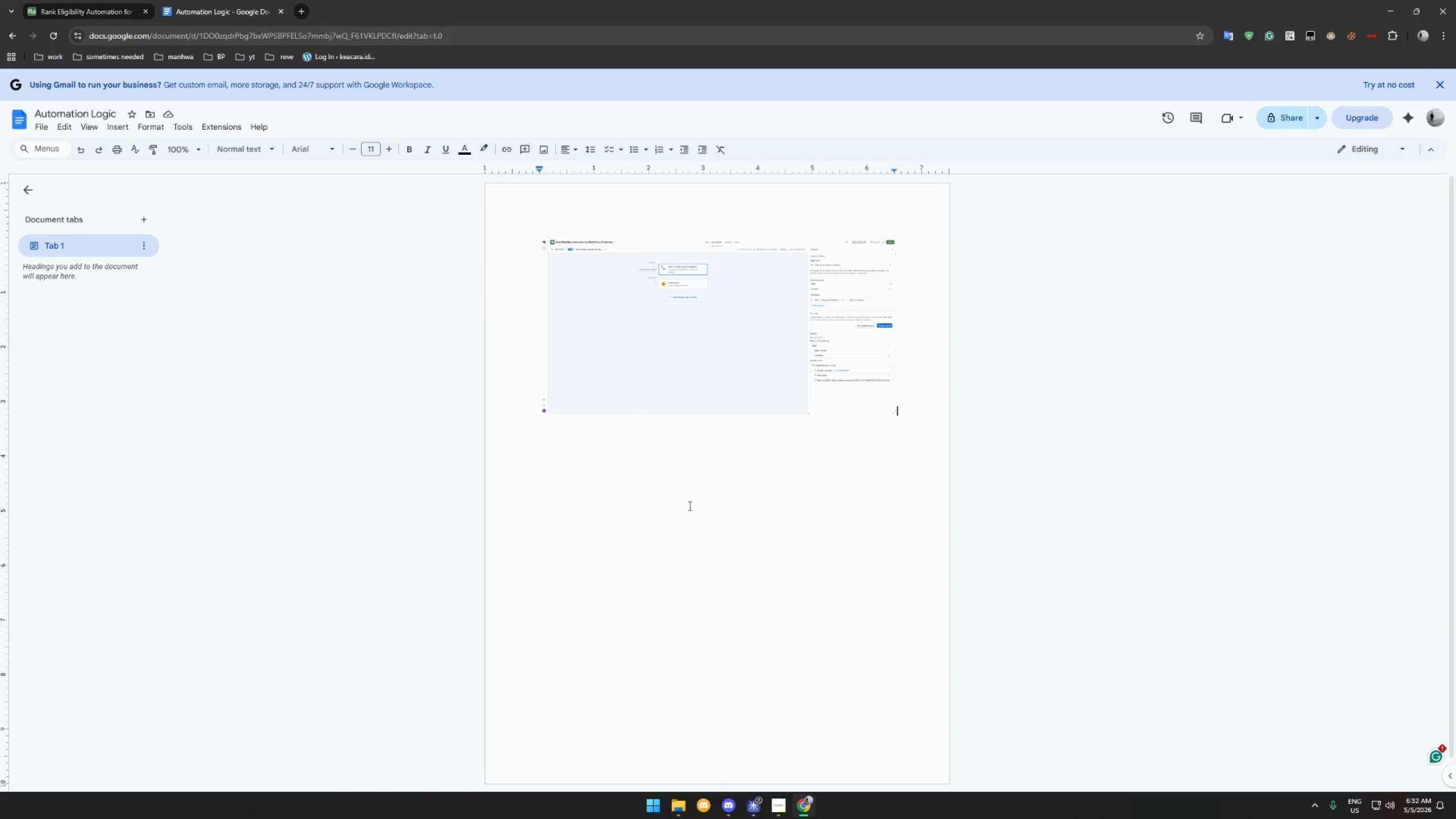 
key(Enter)
 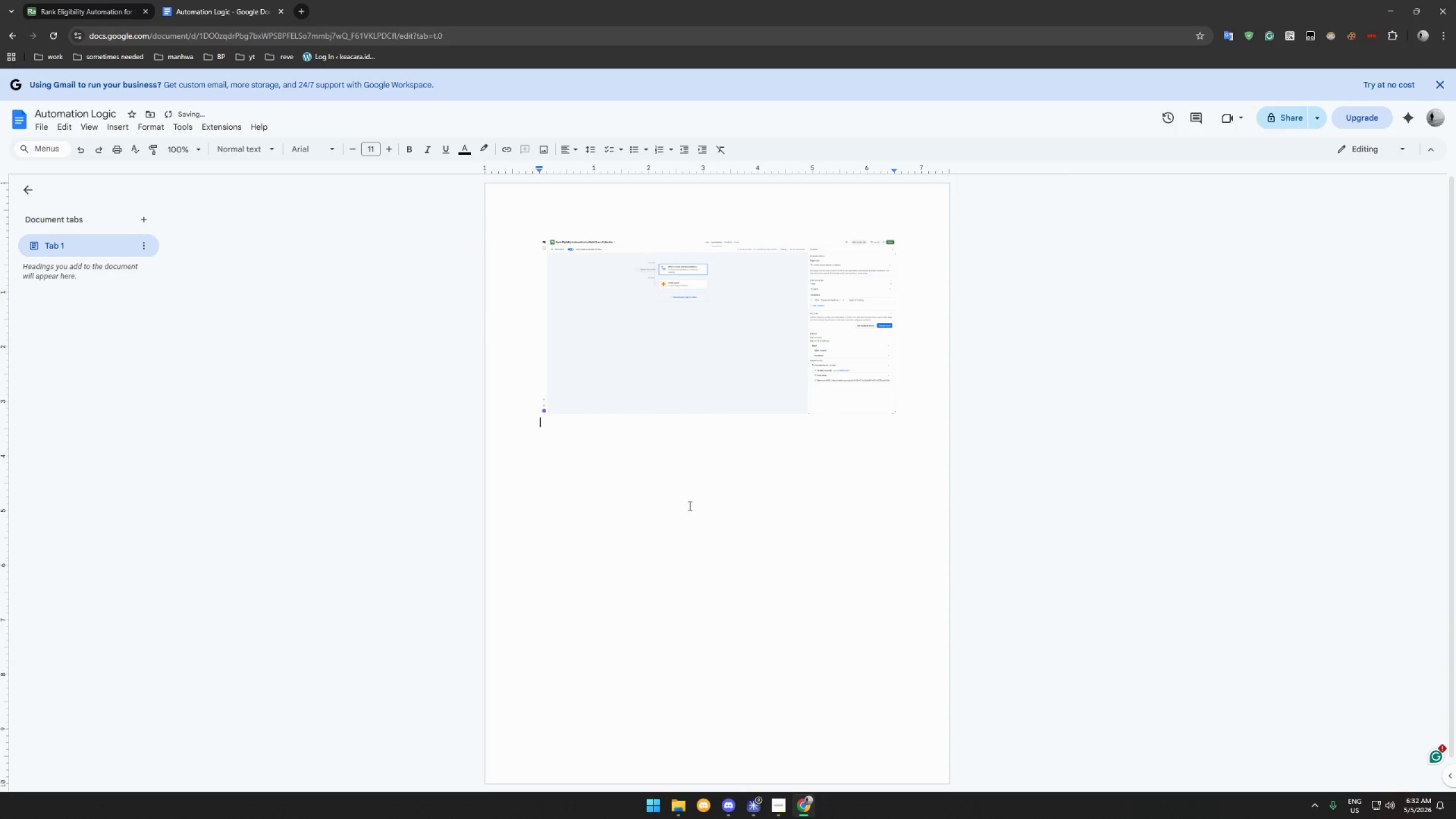 
key(Enter)
 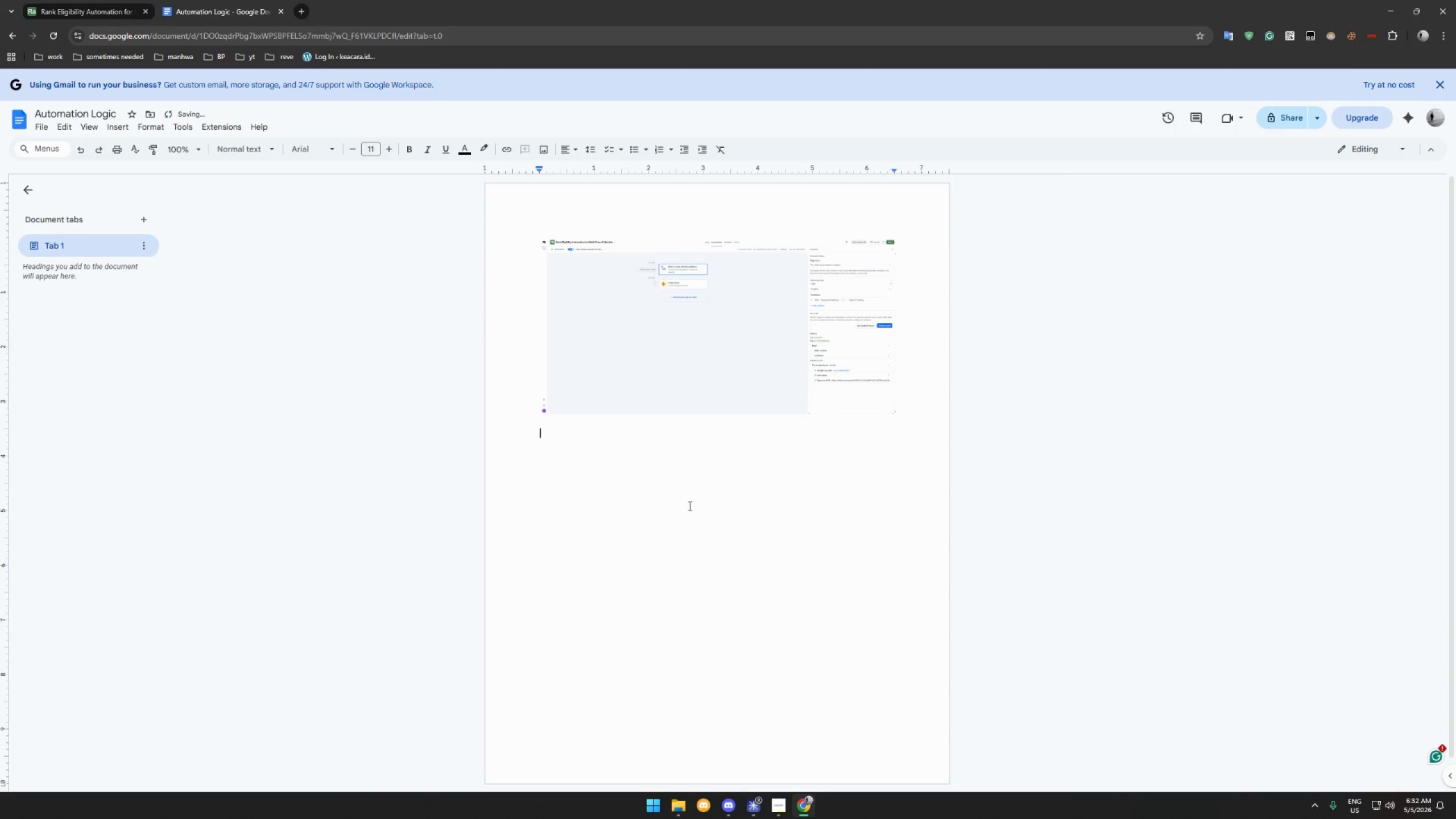 
key(Enter)
 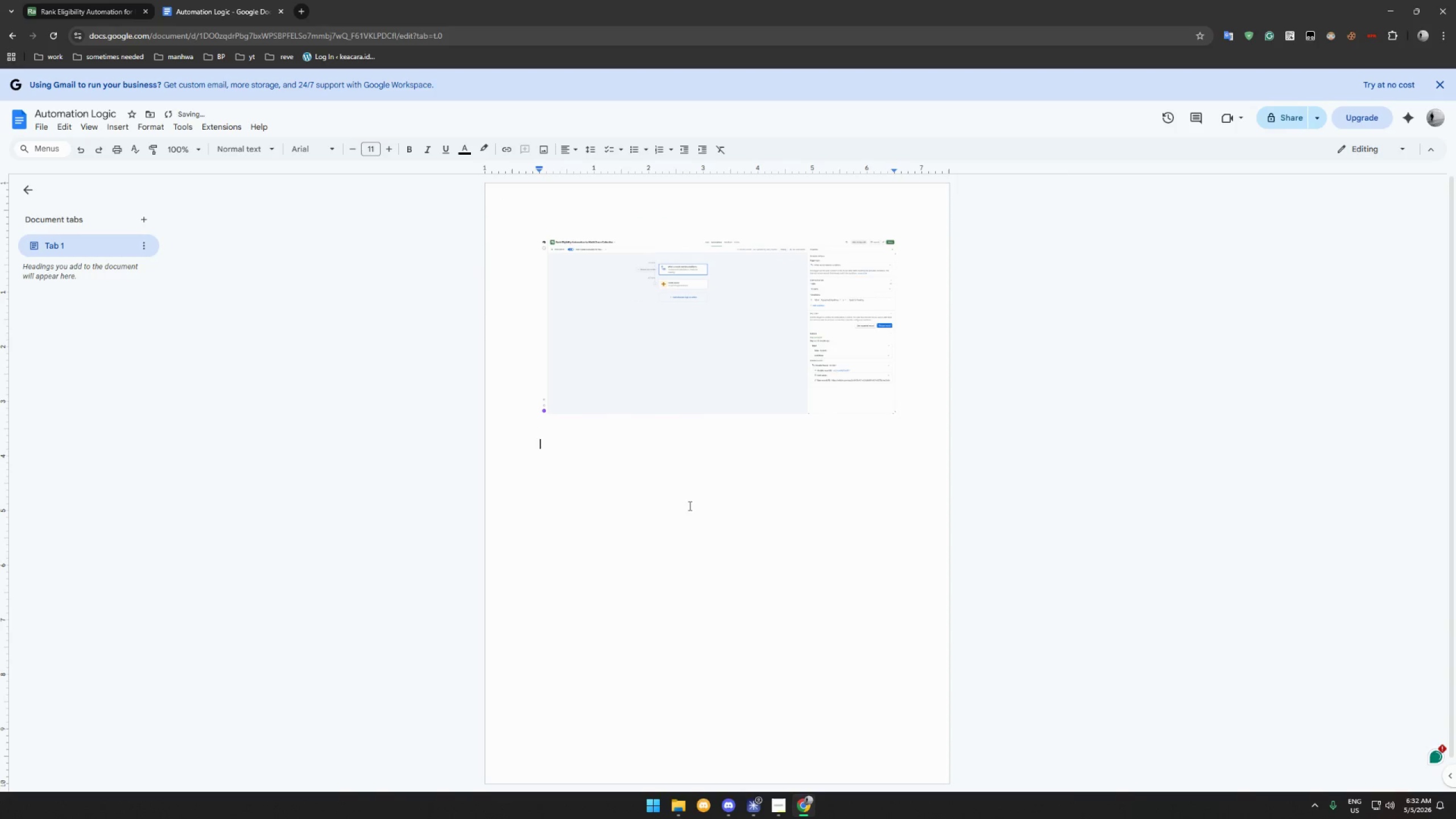 
key(Control+V)
 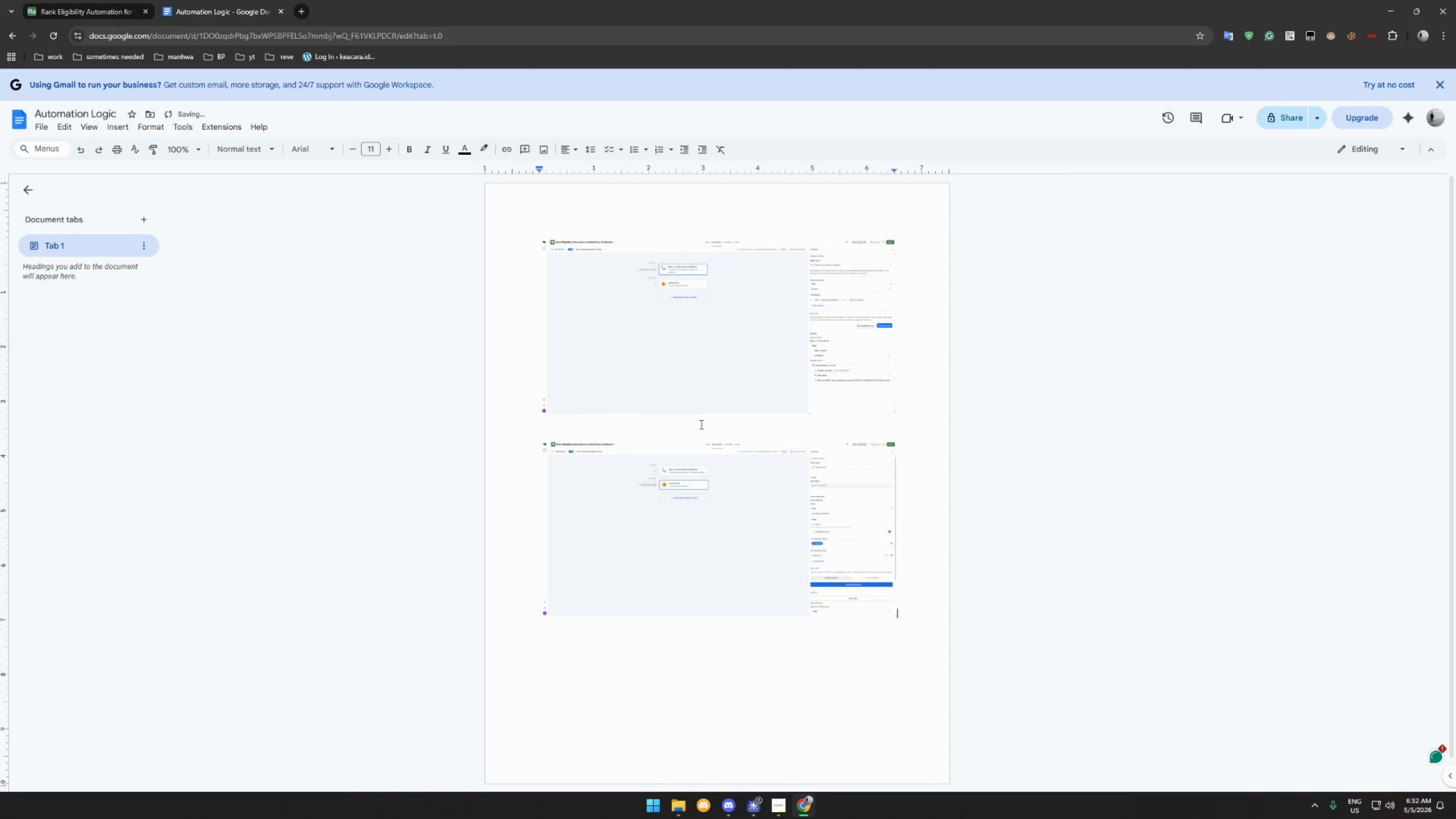 
scroll: coordinate [586, 396], scroll_direction: down, amount: 11.0
 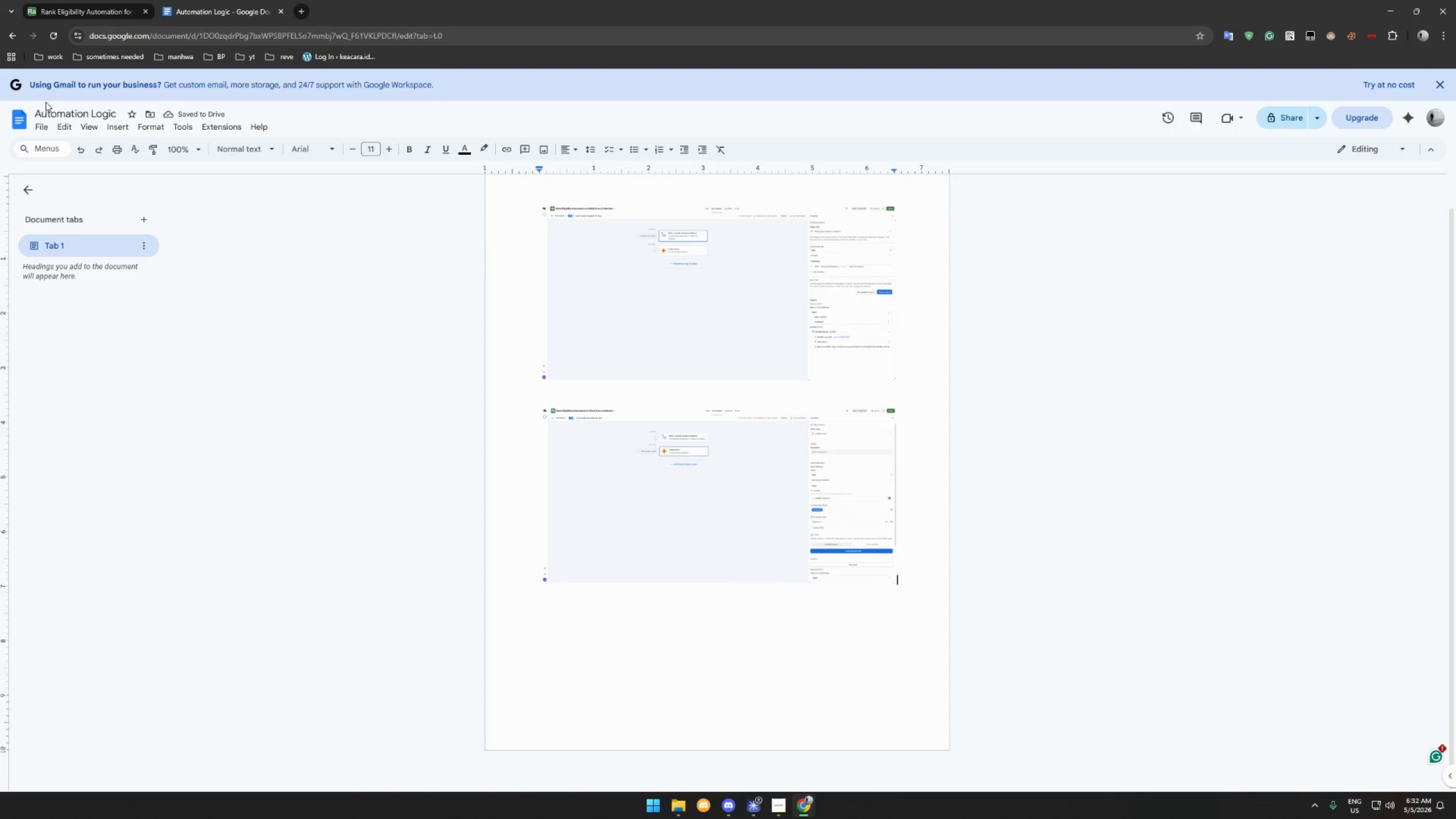 
left_click([43, 125])
 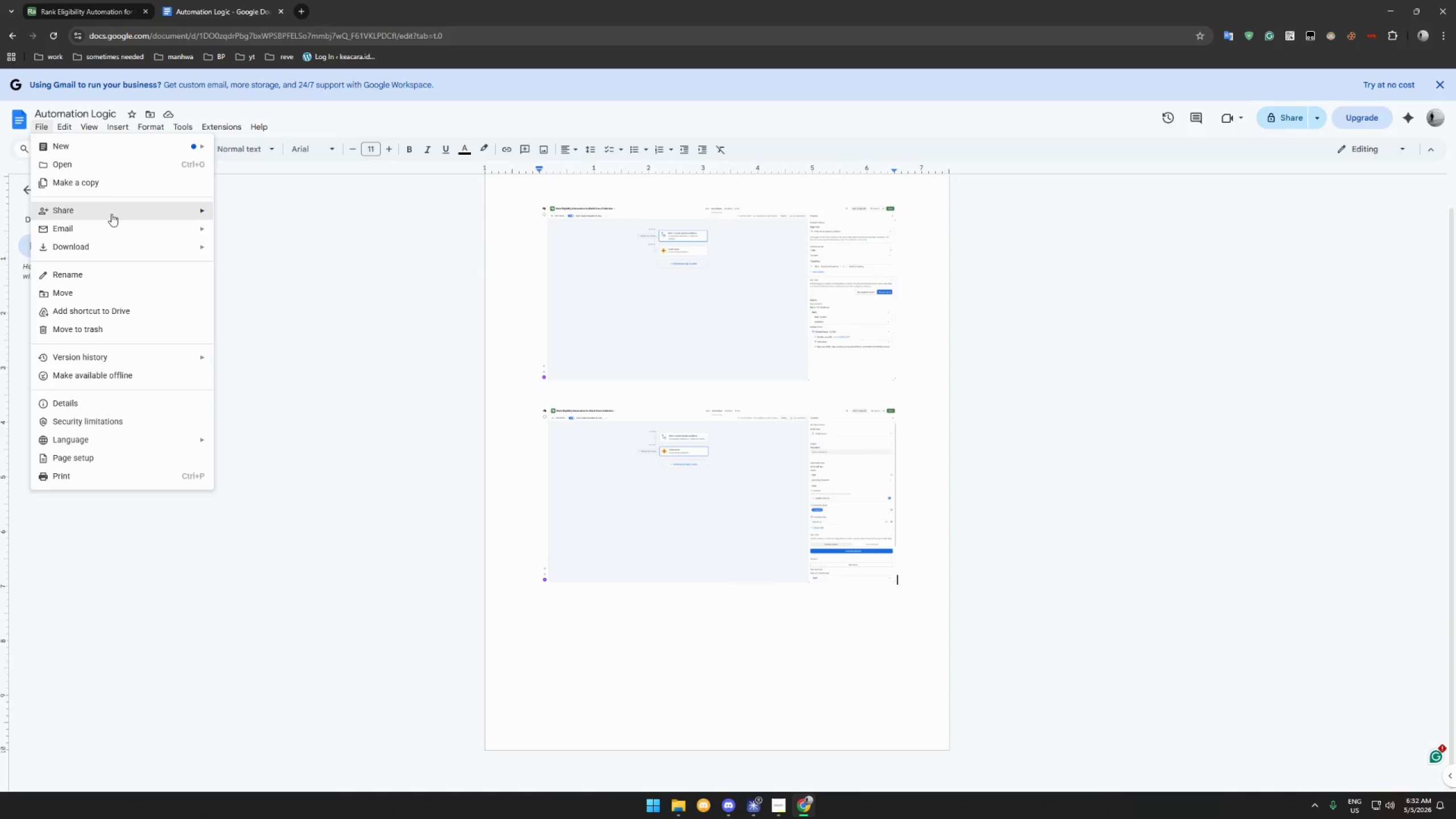 
left_click([113, 240])
 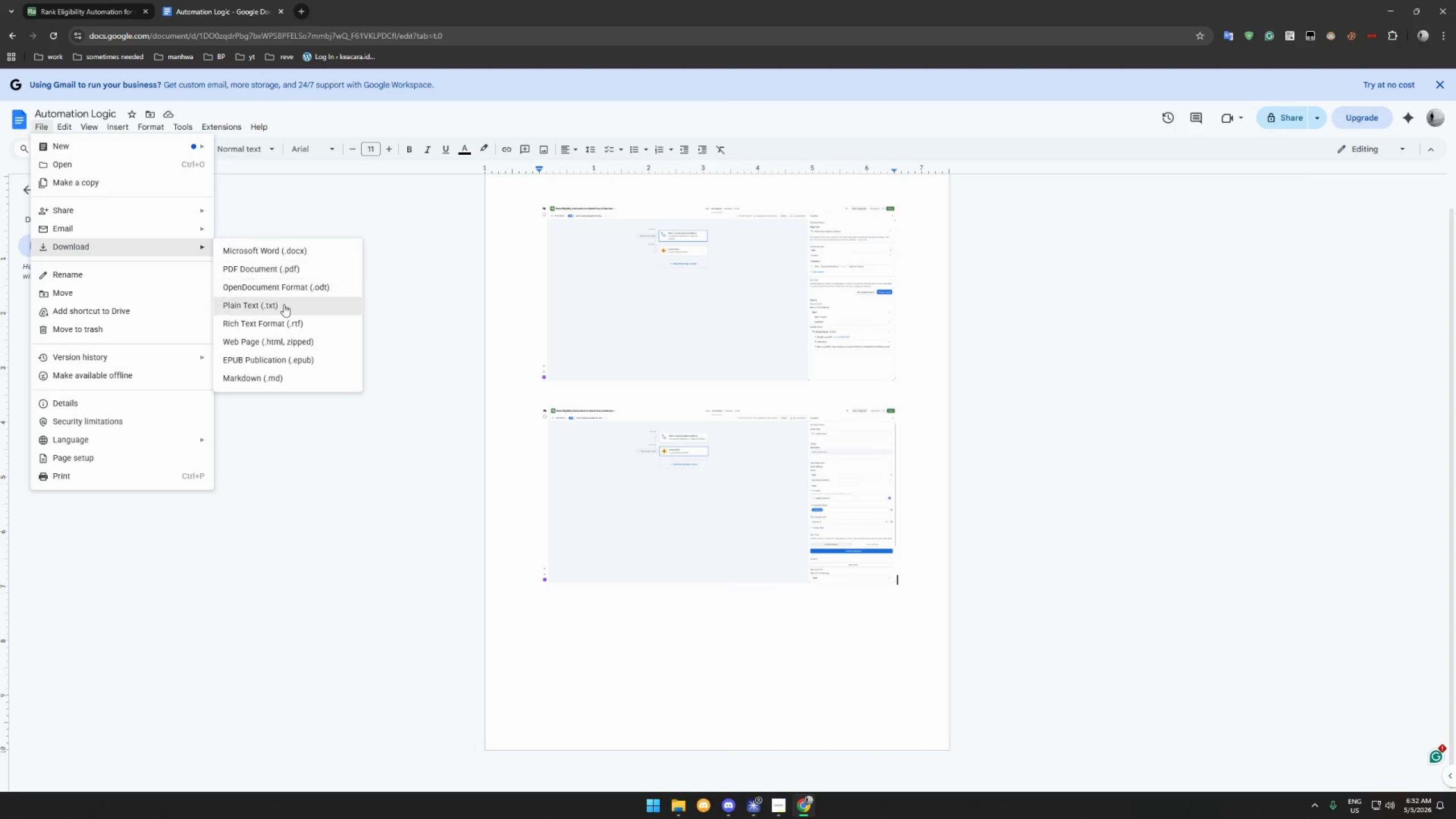 
left_click([286, 271])
 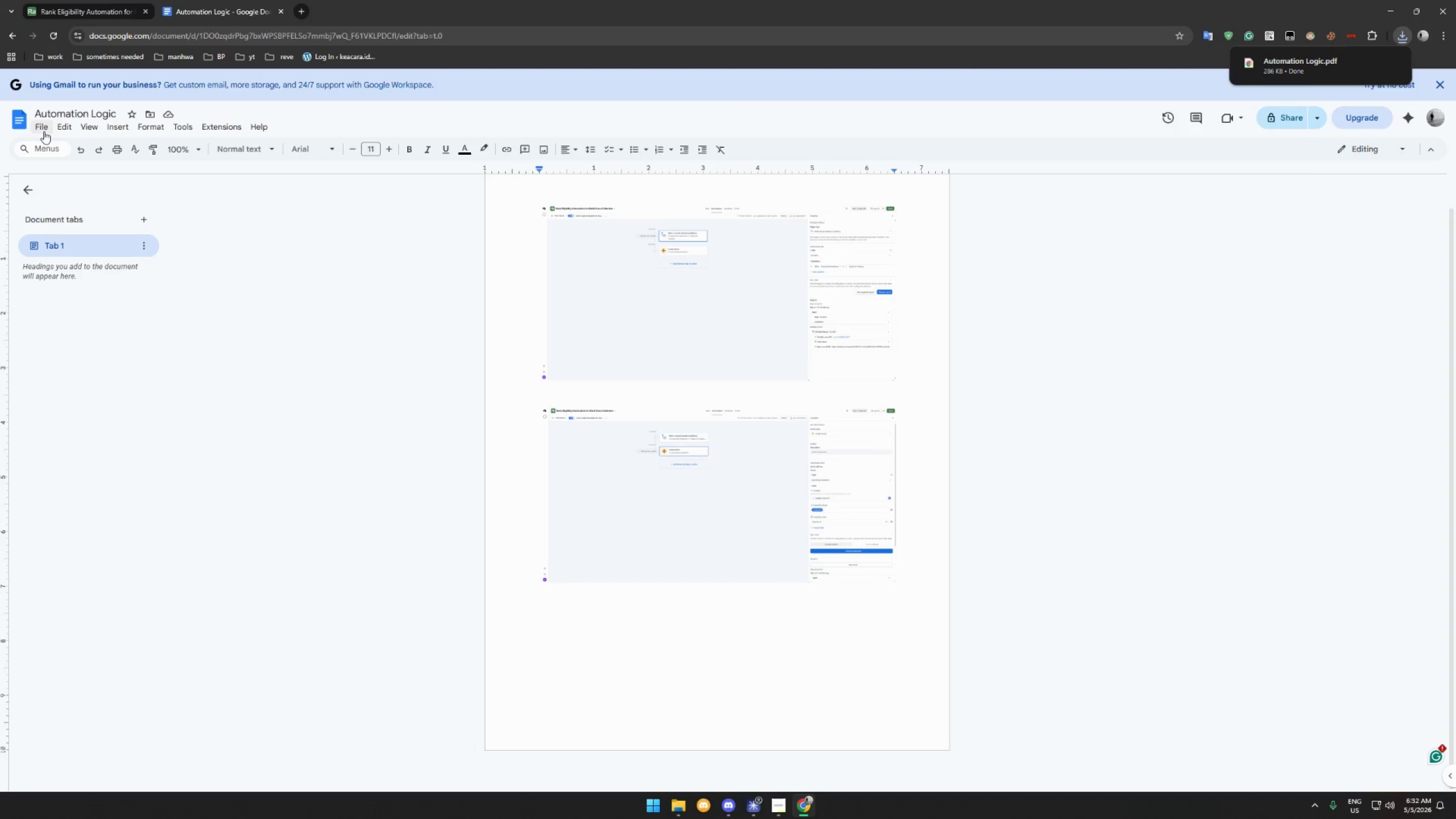 
left_click([44, 127])
 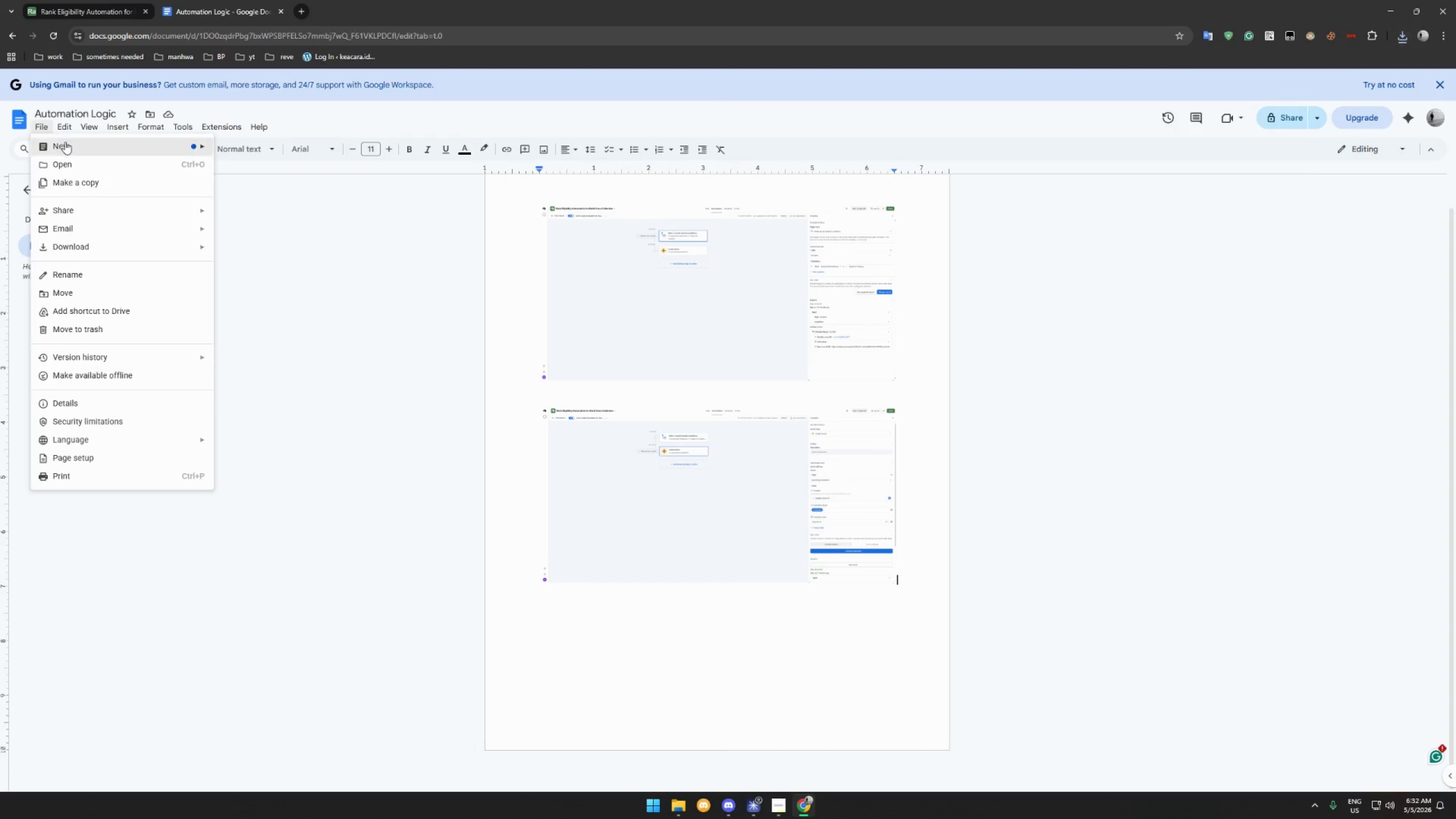 
left_click([68, 143])
 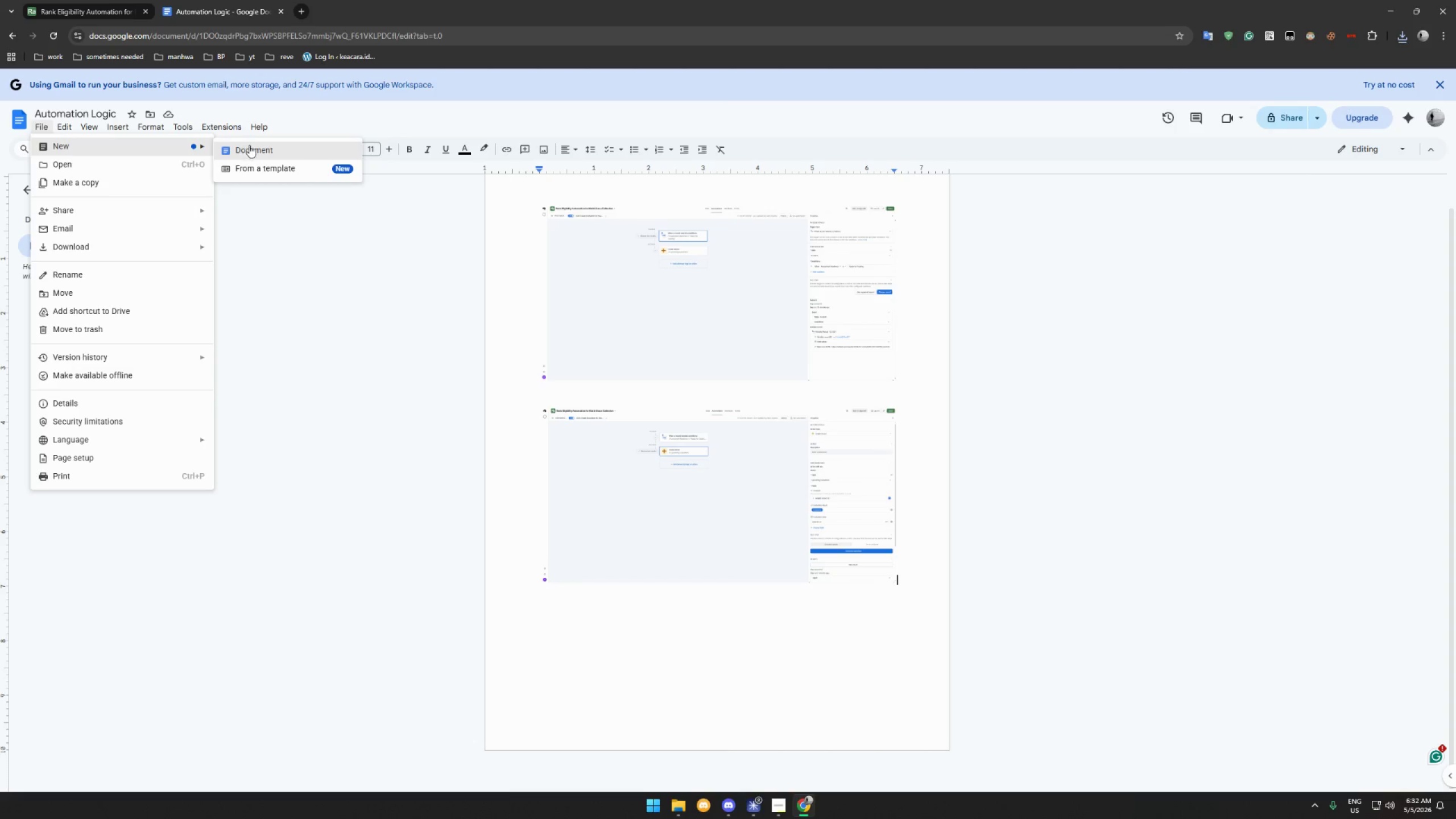 
left_click([251, 146])
 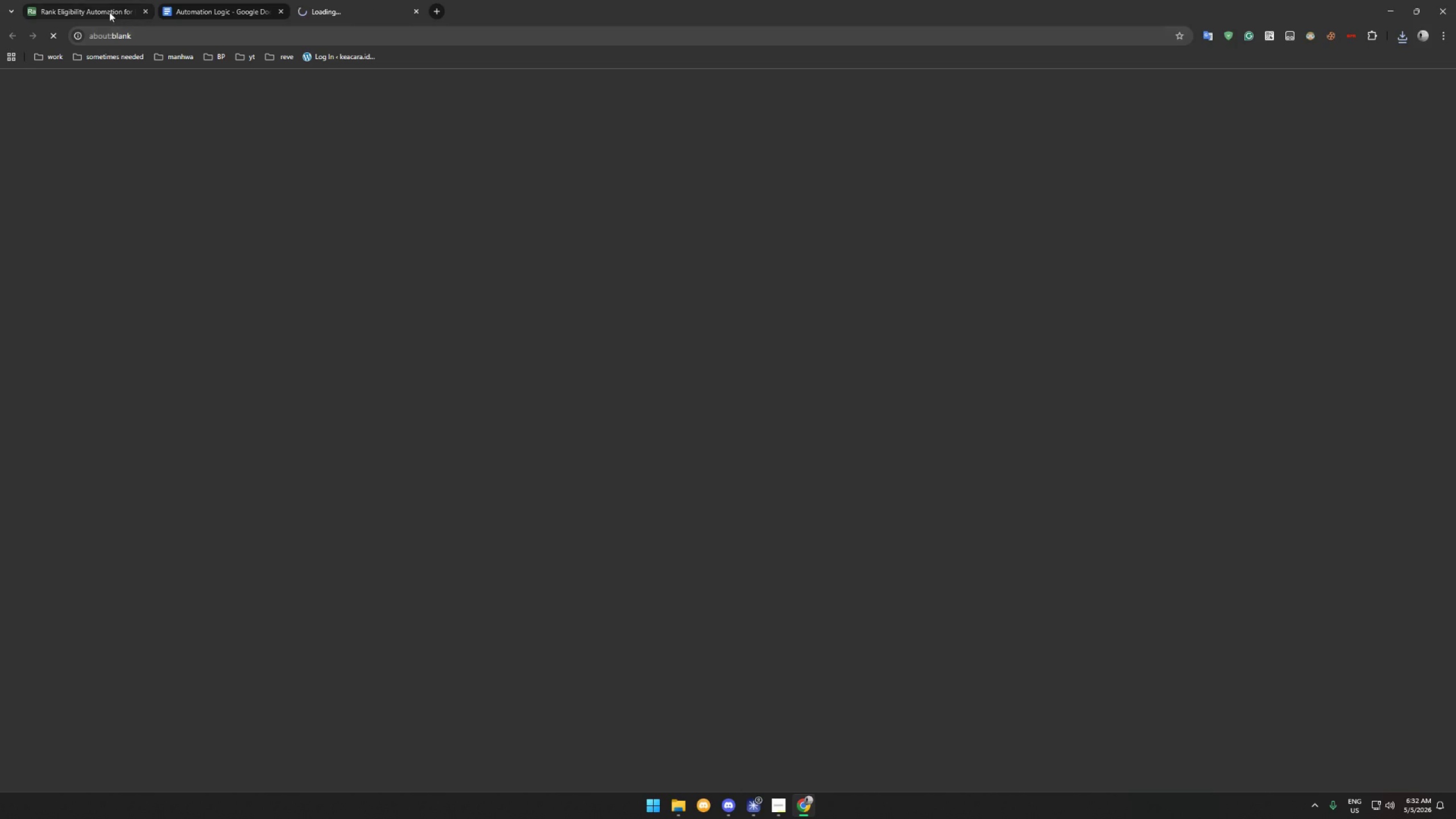 
left_click([90, 11])
 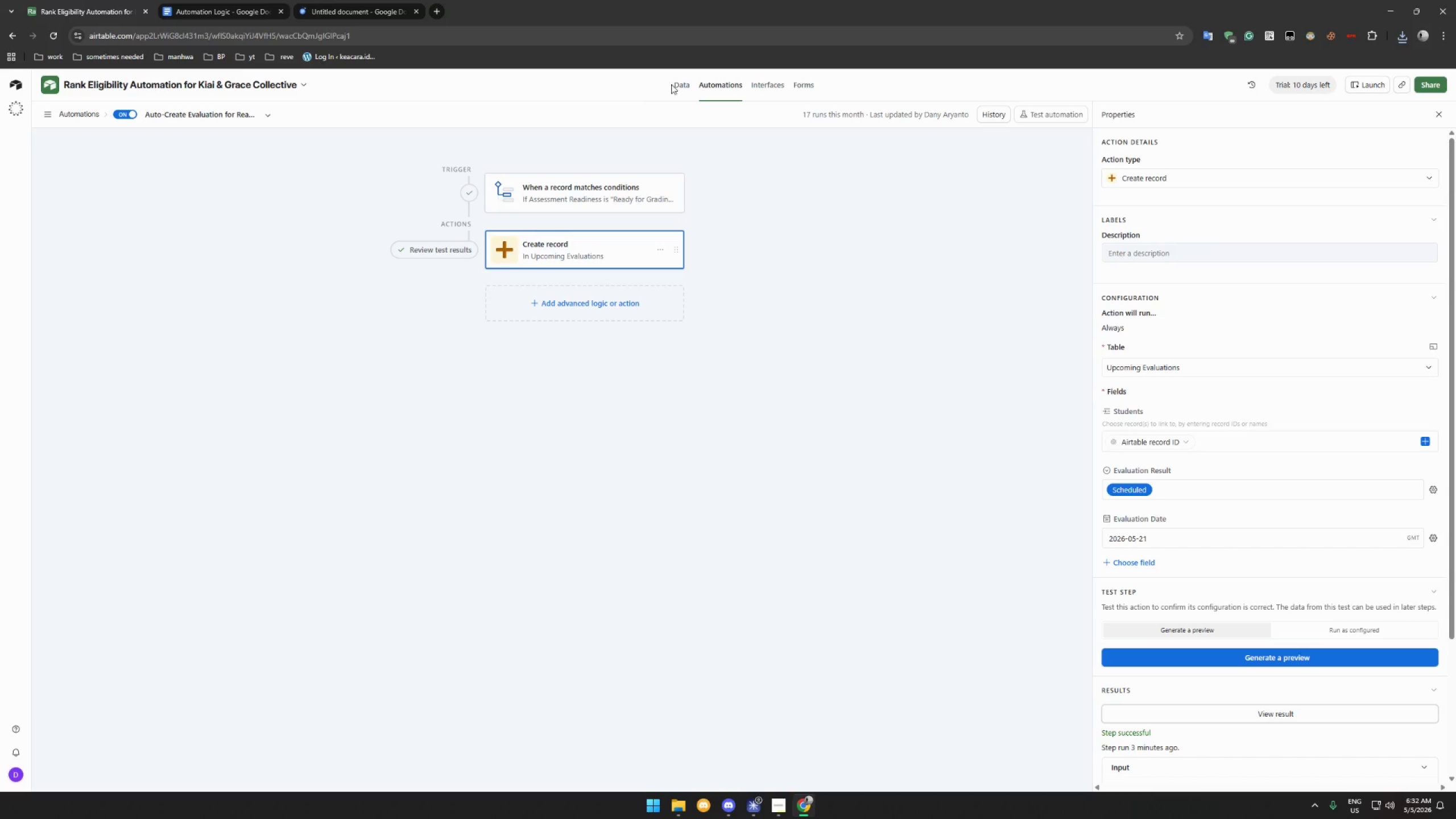 
double_click([680, 84])
 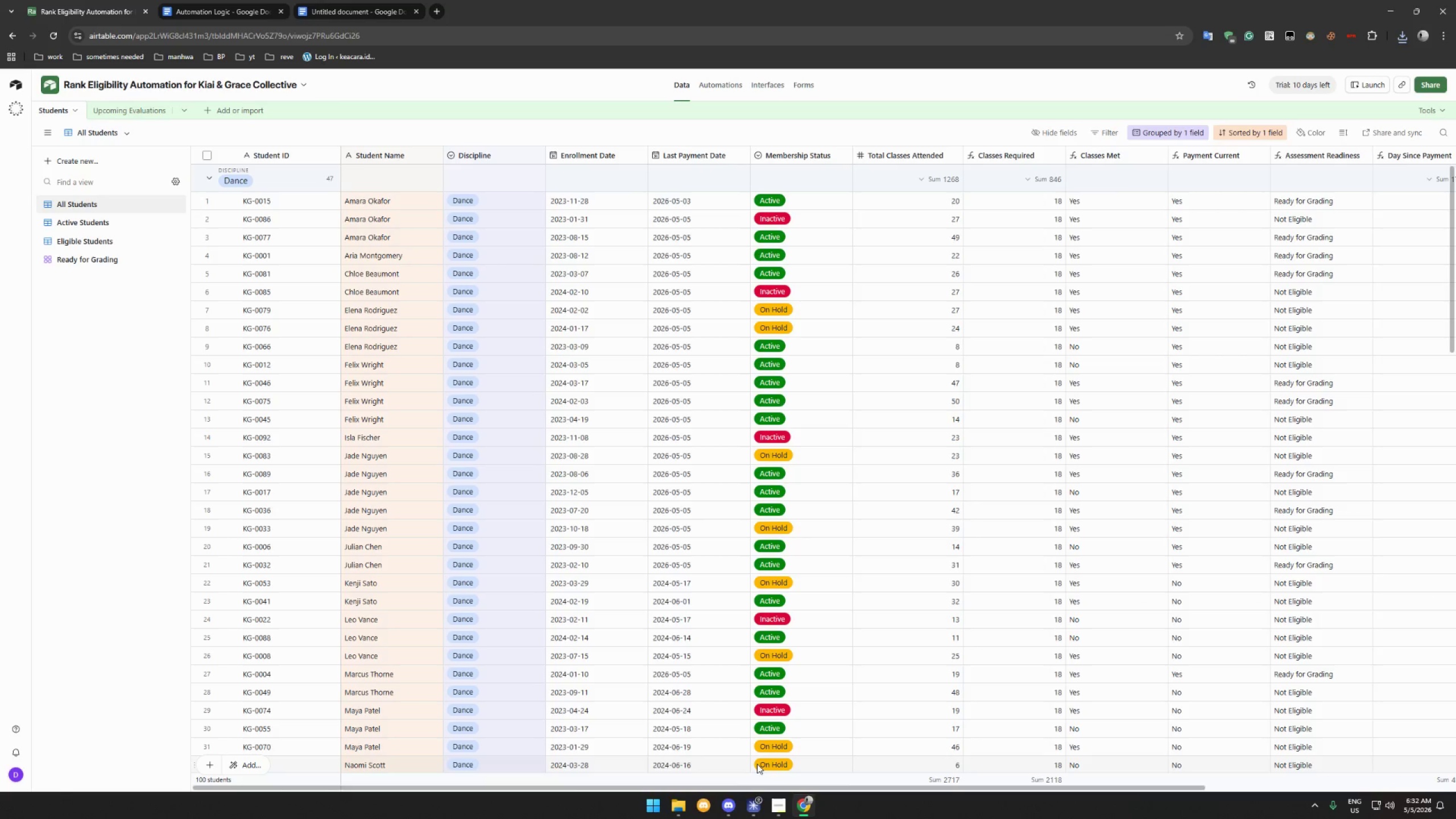 
left_click([784, 804])